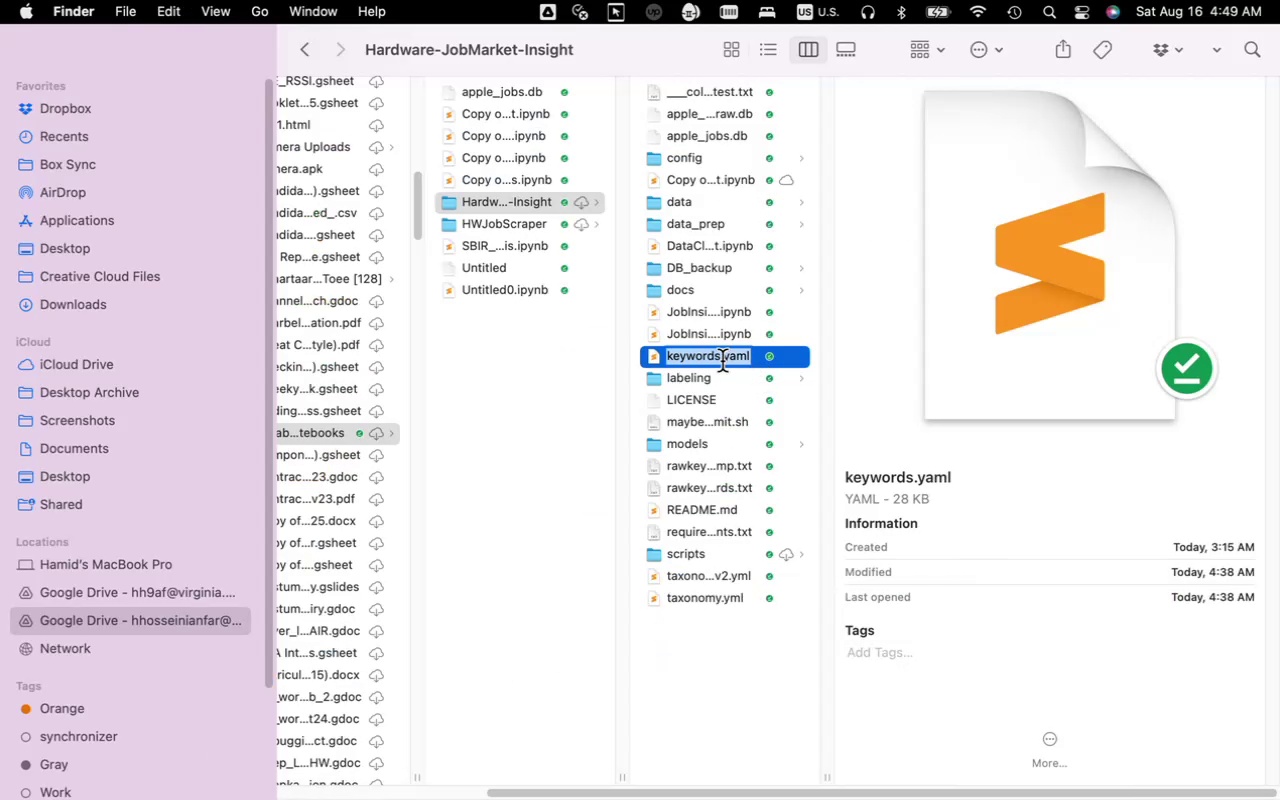 
key(Meta+C)
 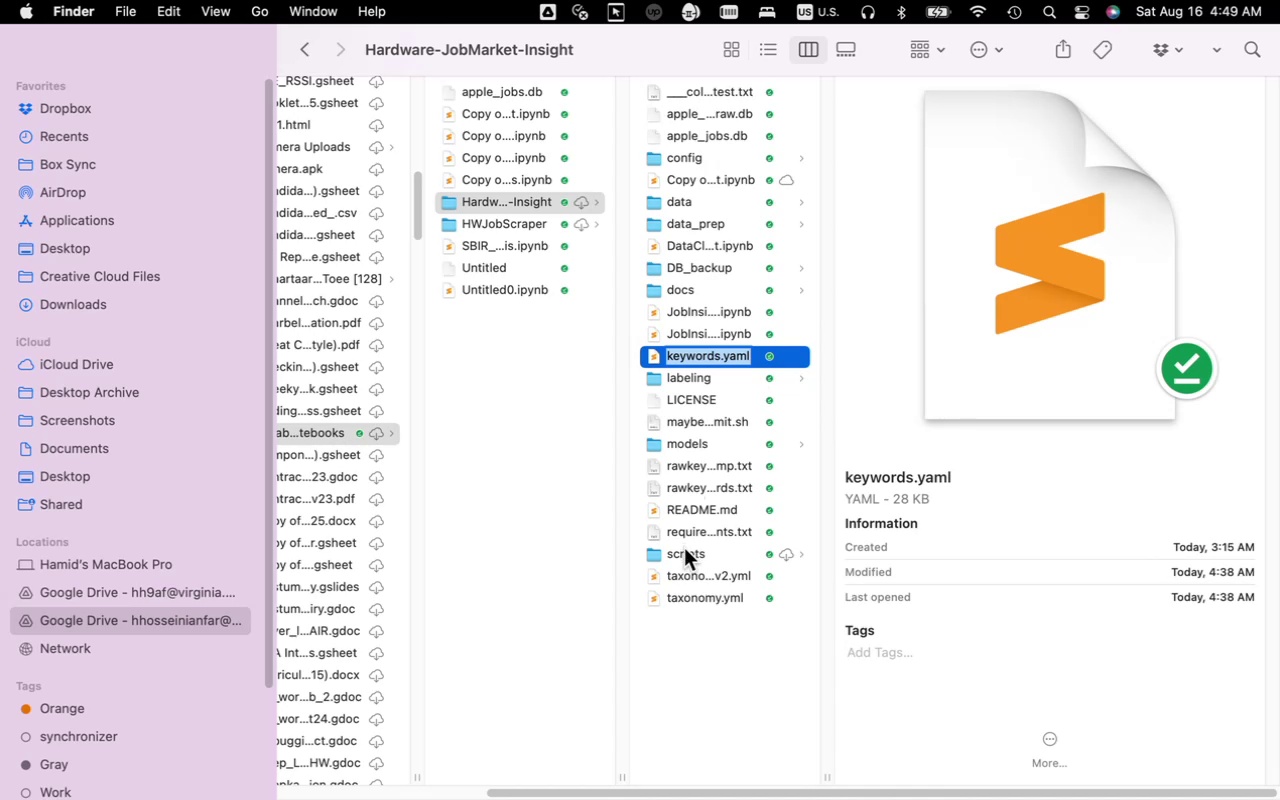 
key(Fn)
 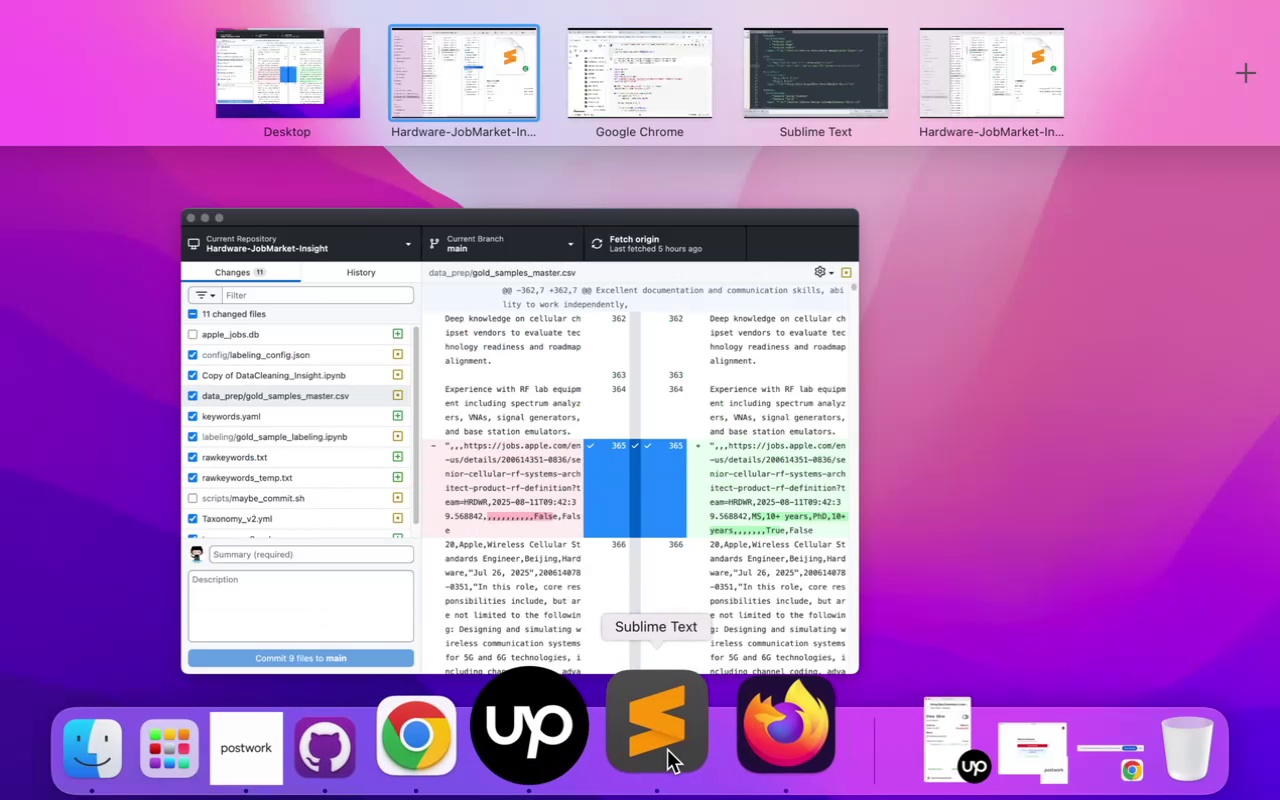 
left_click([668, 748])
 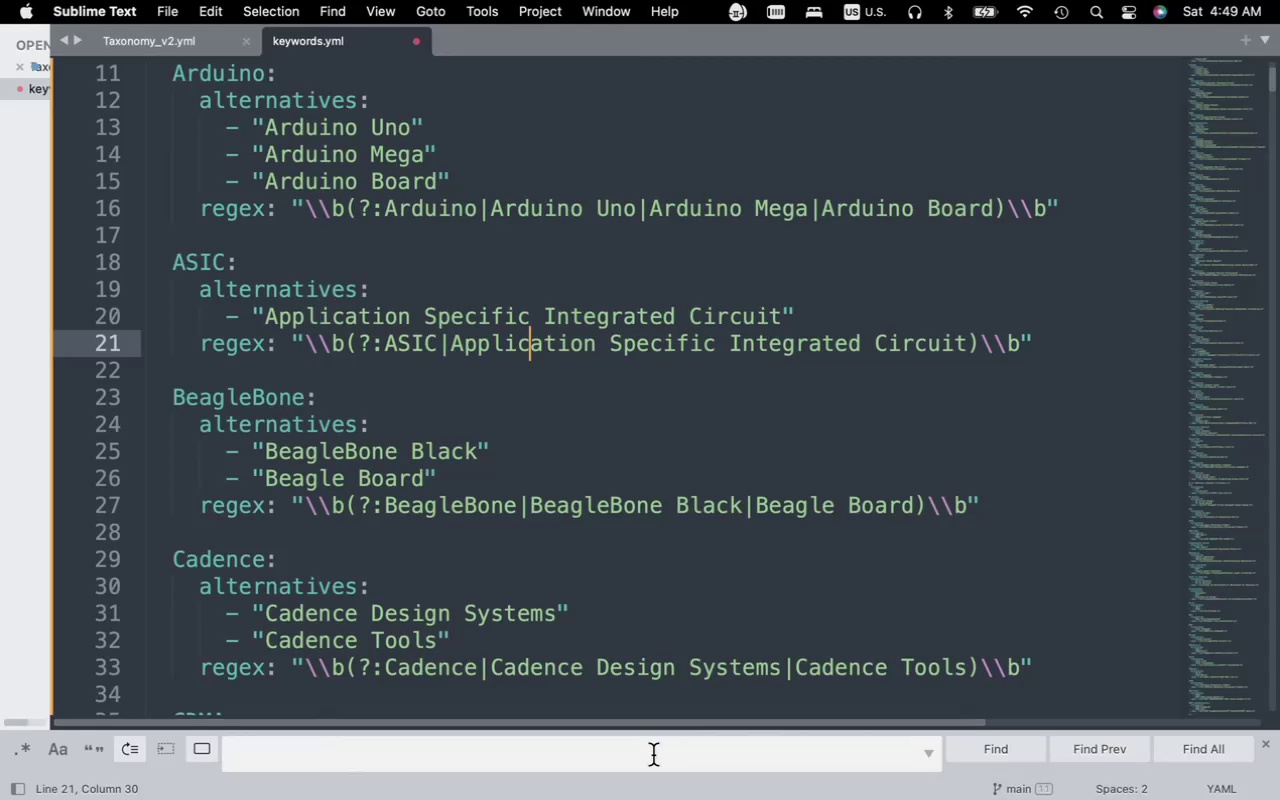 
key(Fn)
 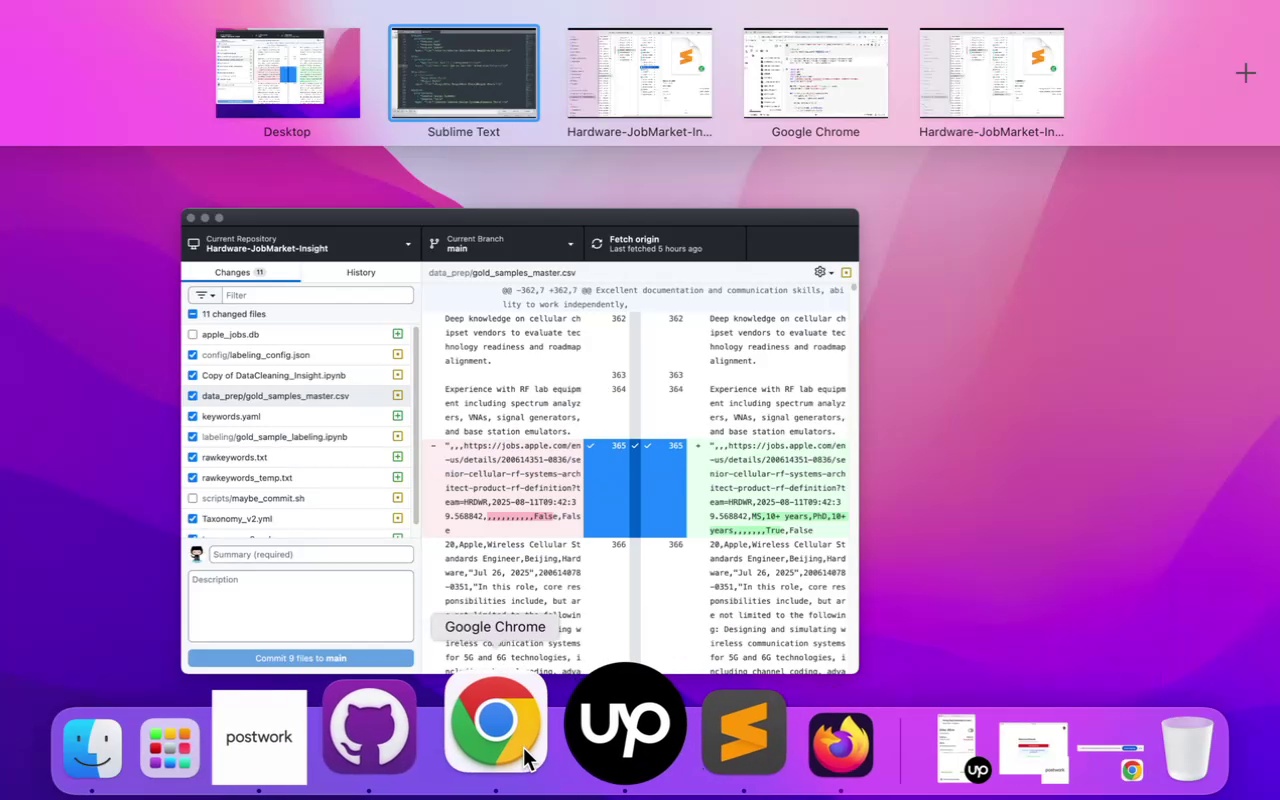 
left_click([522, 748])
 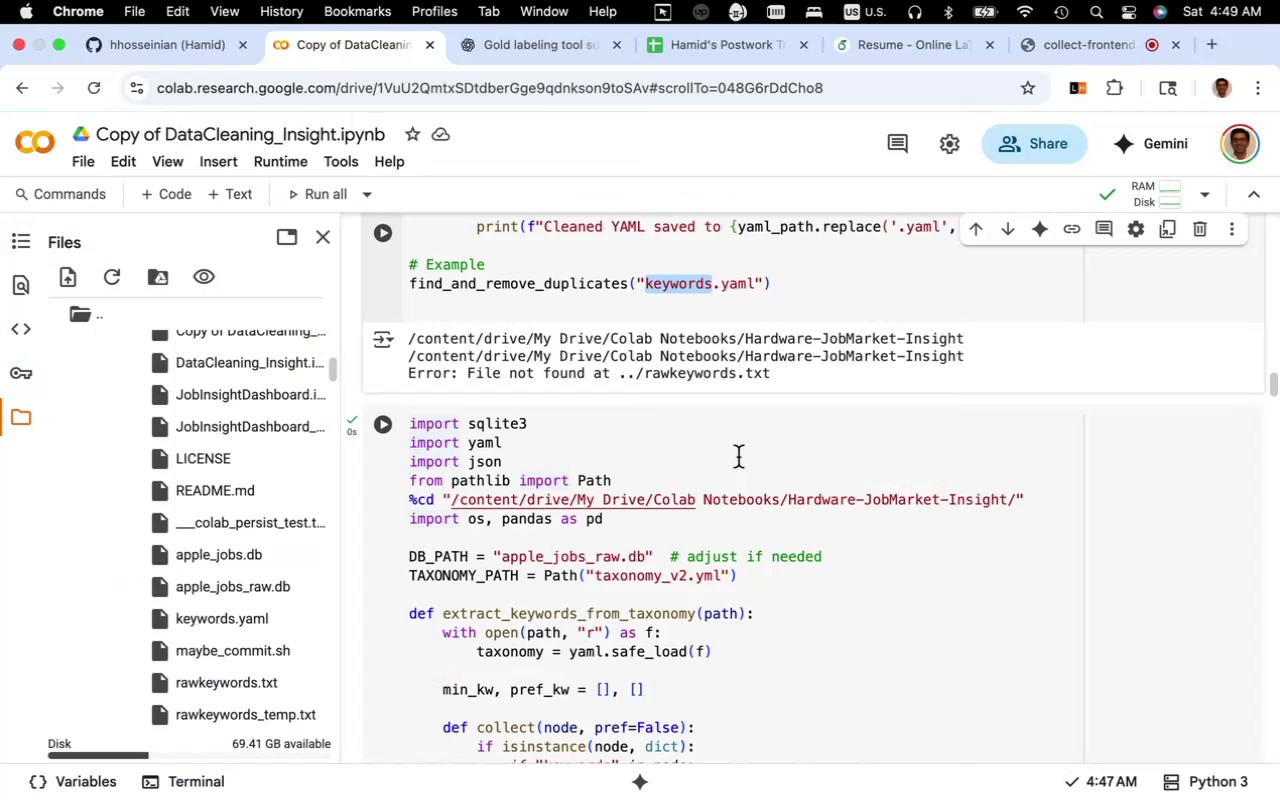 
scroll: coordinate [741, 406], scroll_direction: up, amount: 4.0
 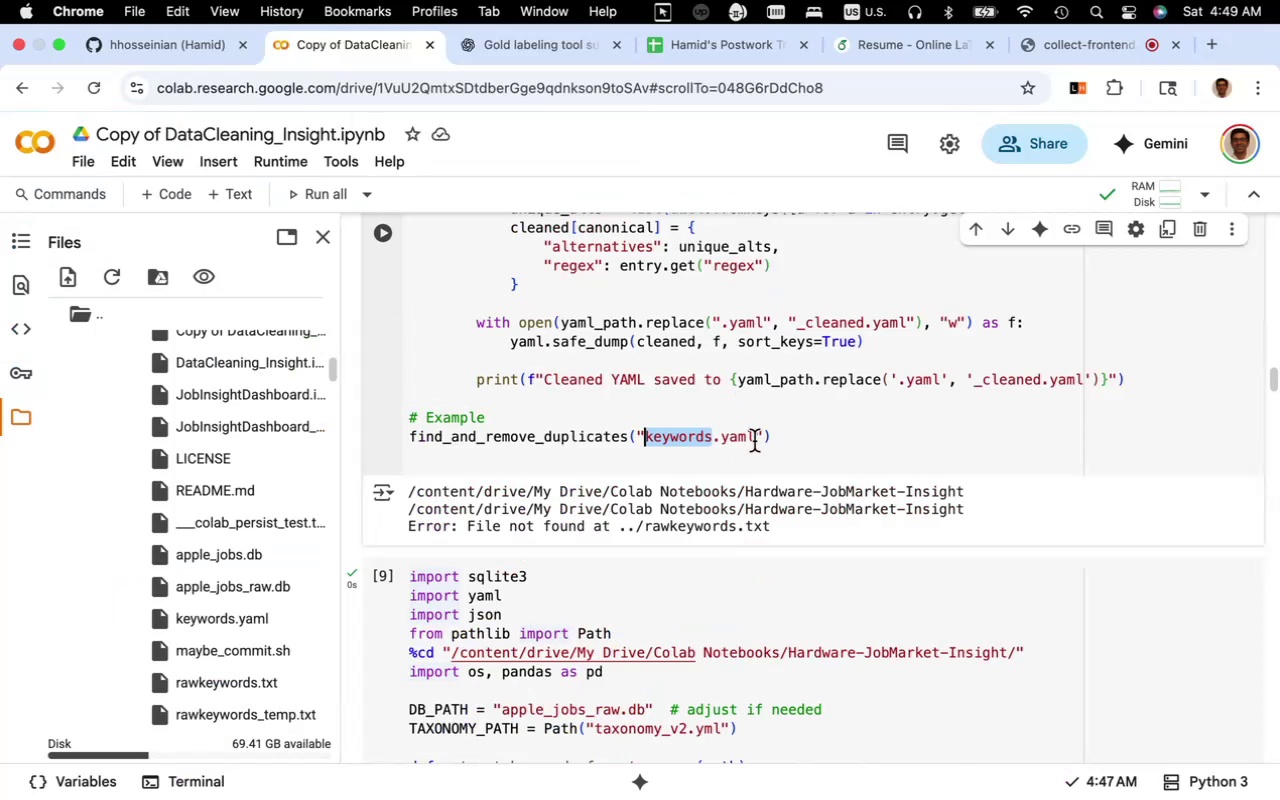 
left_click_drag(start_coordinate=[754, 441], to_coordinate=[643, 436])
 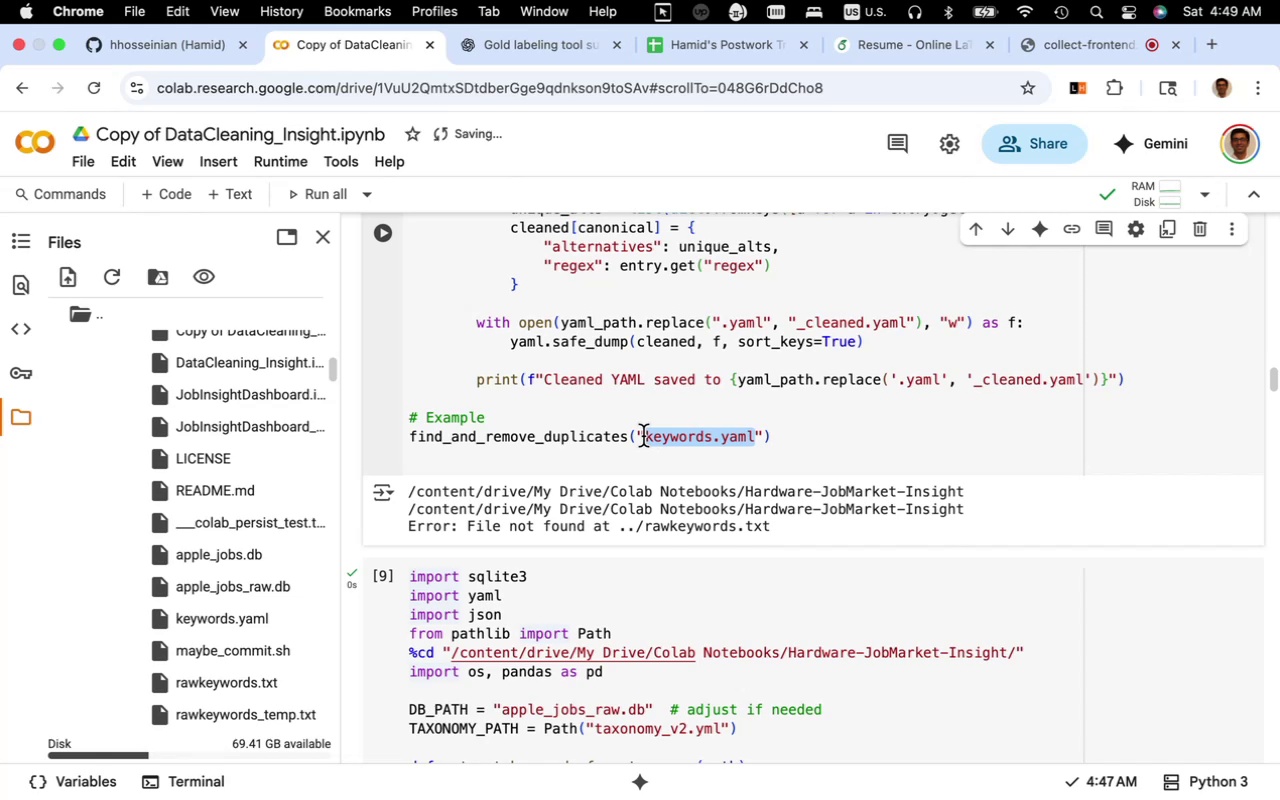 
key(Meta+V)
 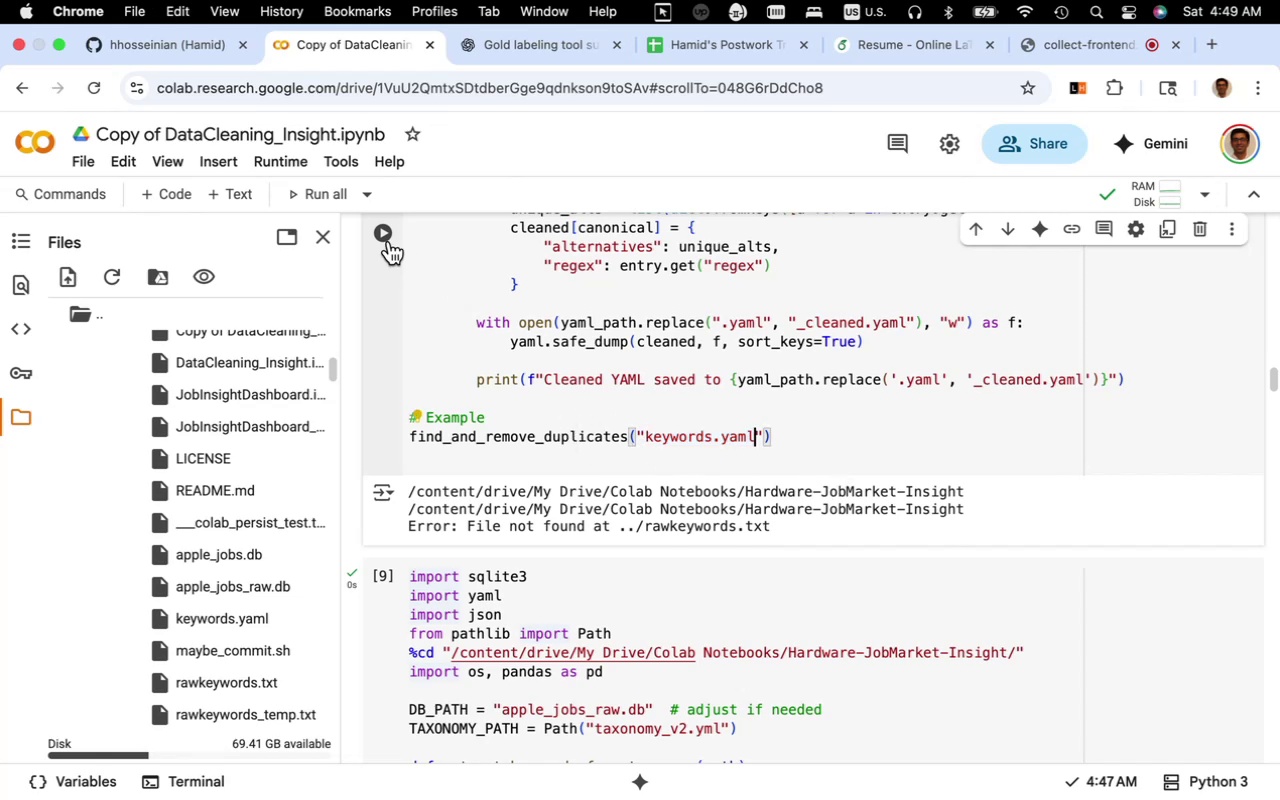 
left_click([387, 237])
 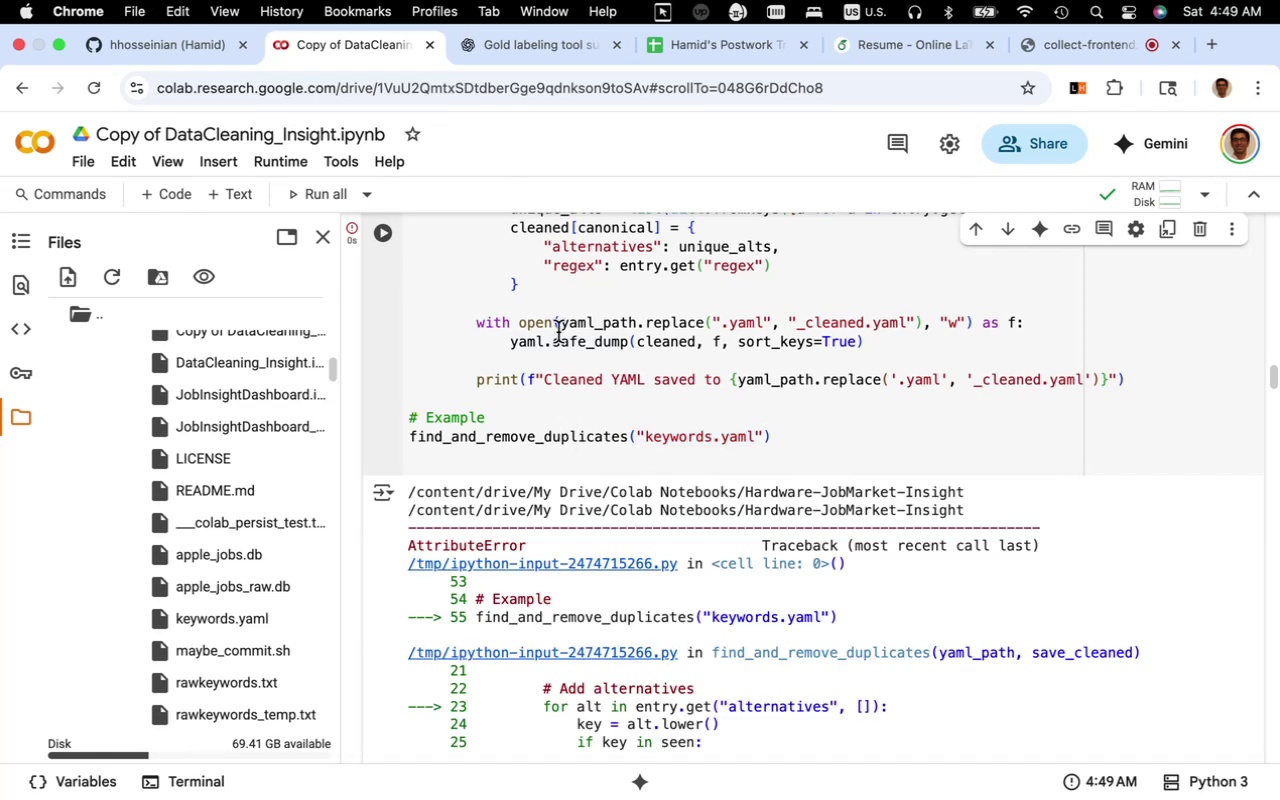 
scroll: coordinate [634, 397], scroll_direction: down, amount: 5.0
 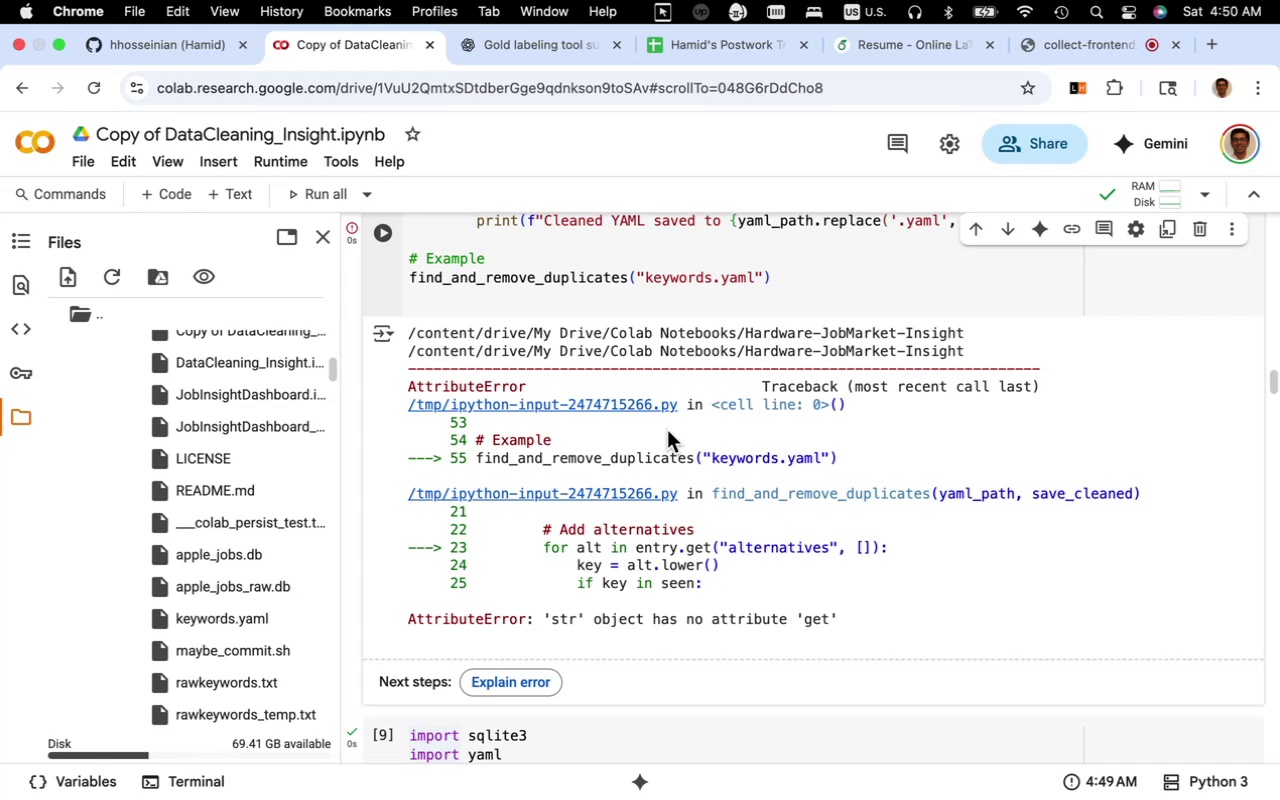 
wait(23.78)
 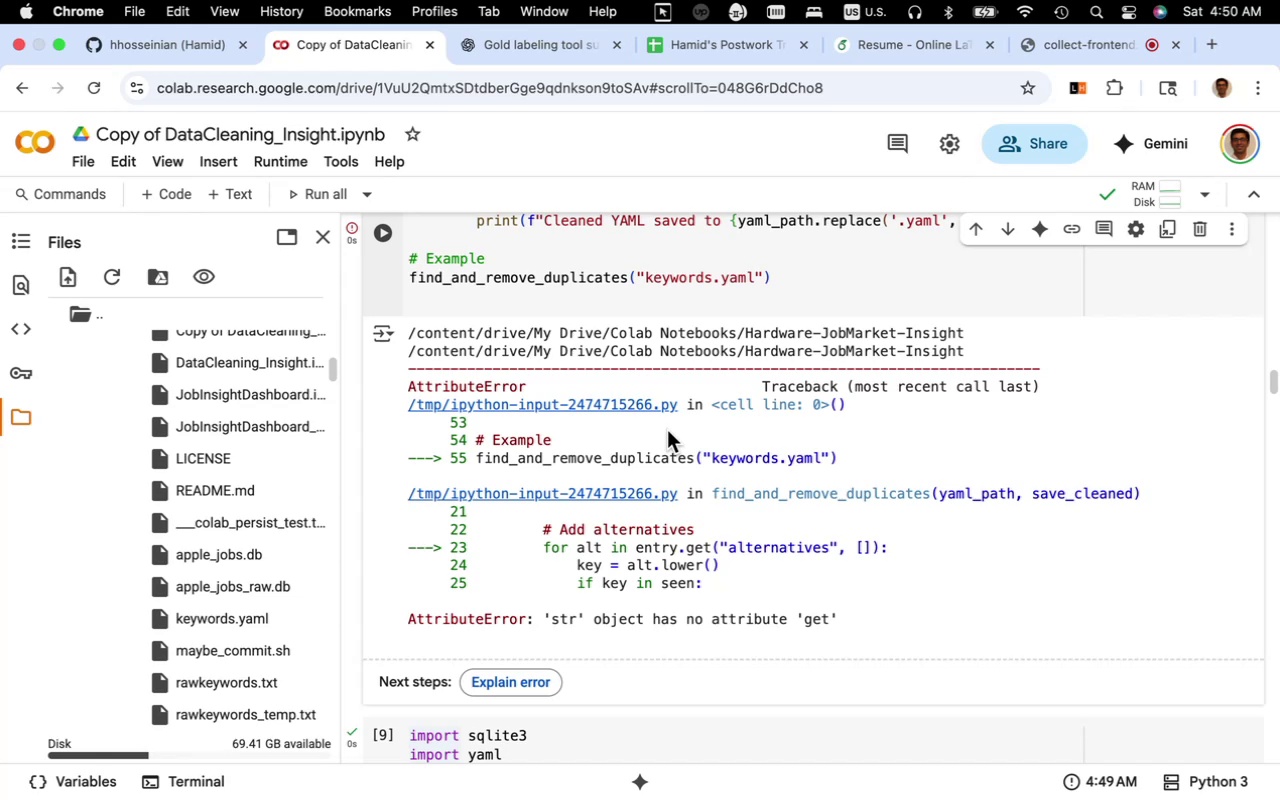 
left_click_drag(start_coordinate=[890, 622], to_coordinate=[408, 335])
 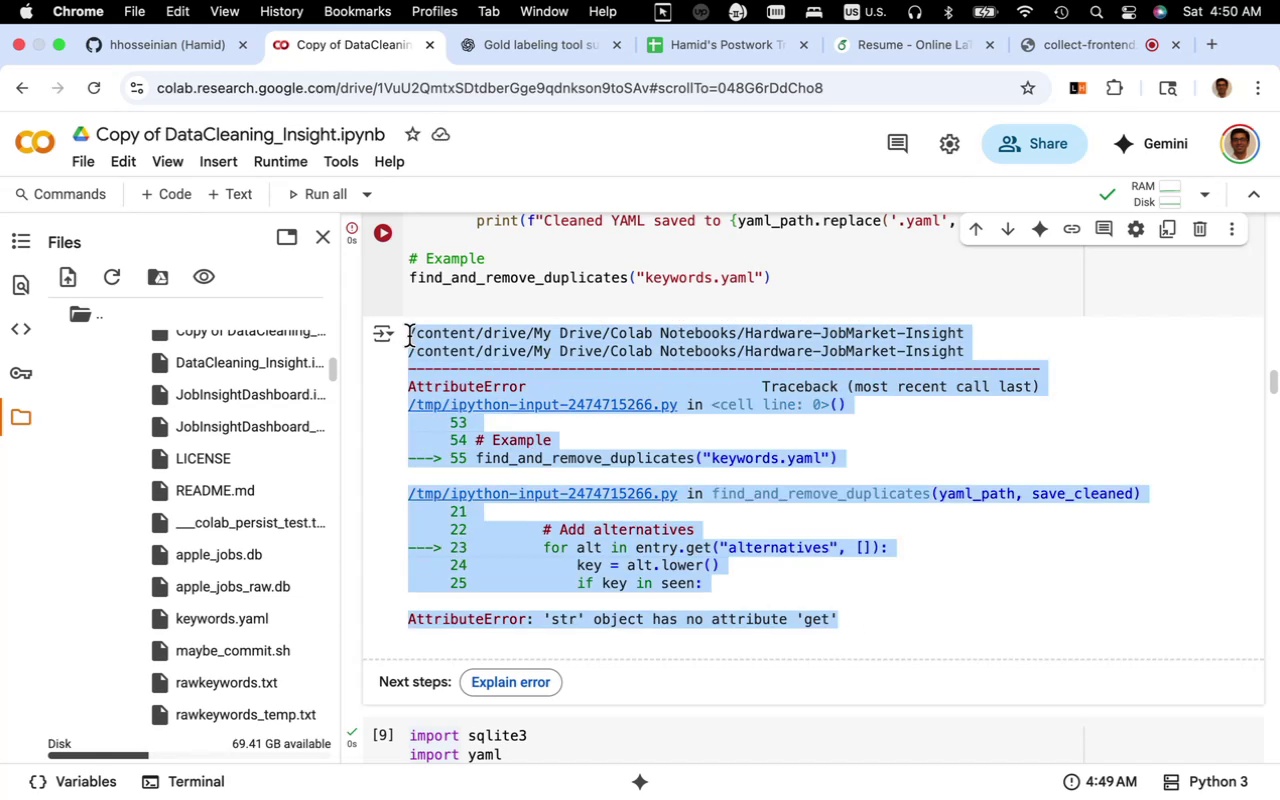 
key(Meta+C)
 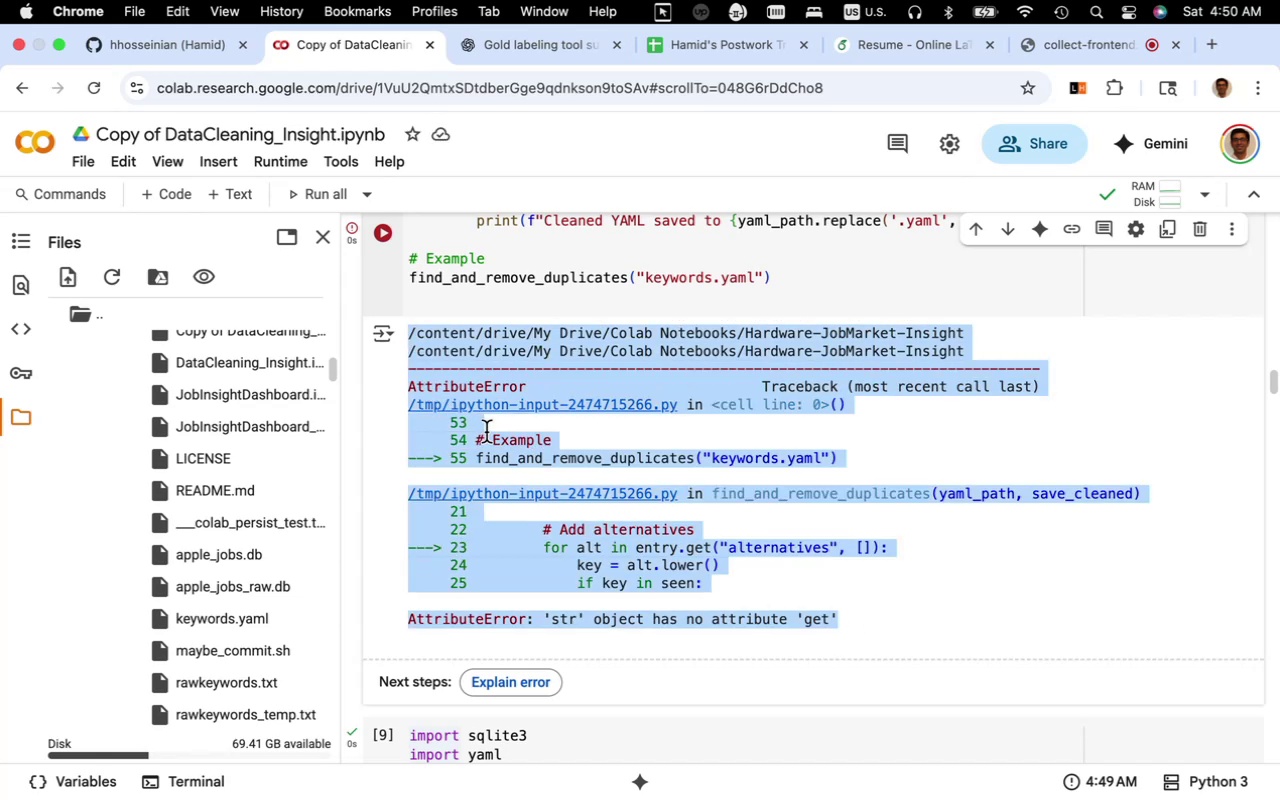 
key(Meta+CommandLeft)
 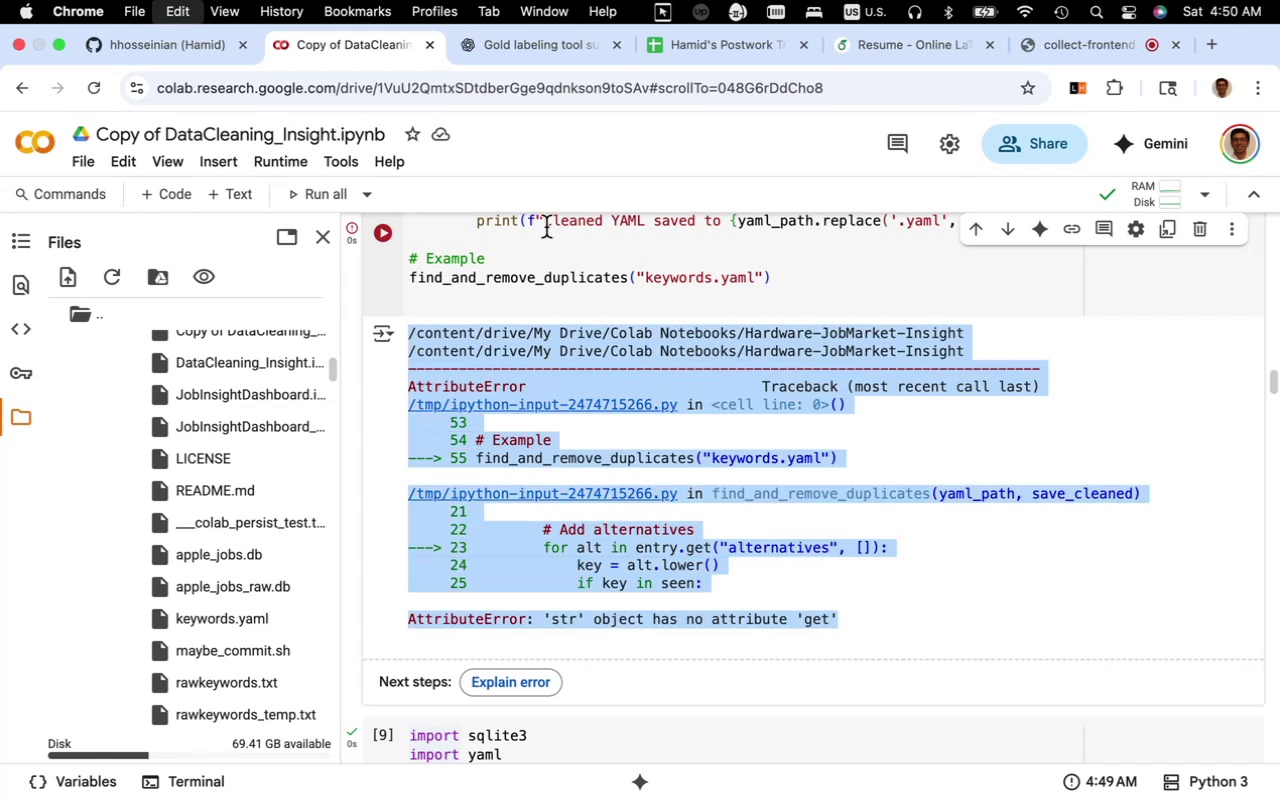 
key(Meta+C)
 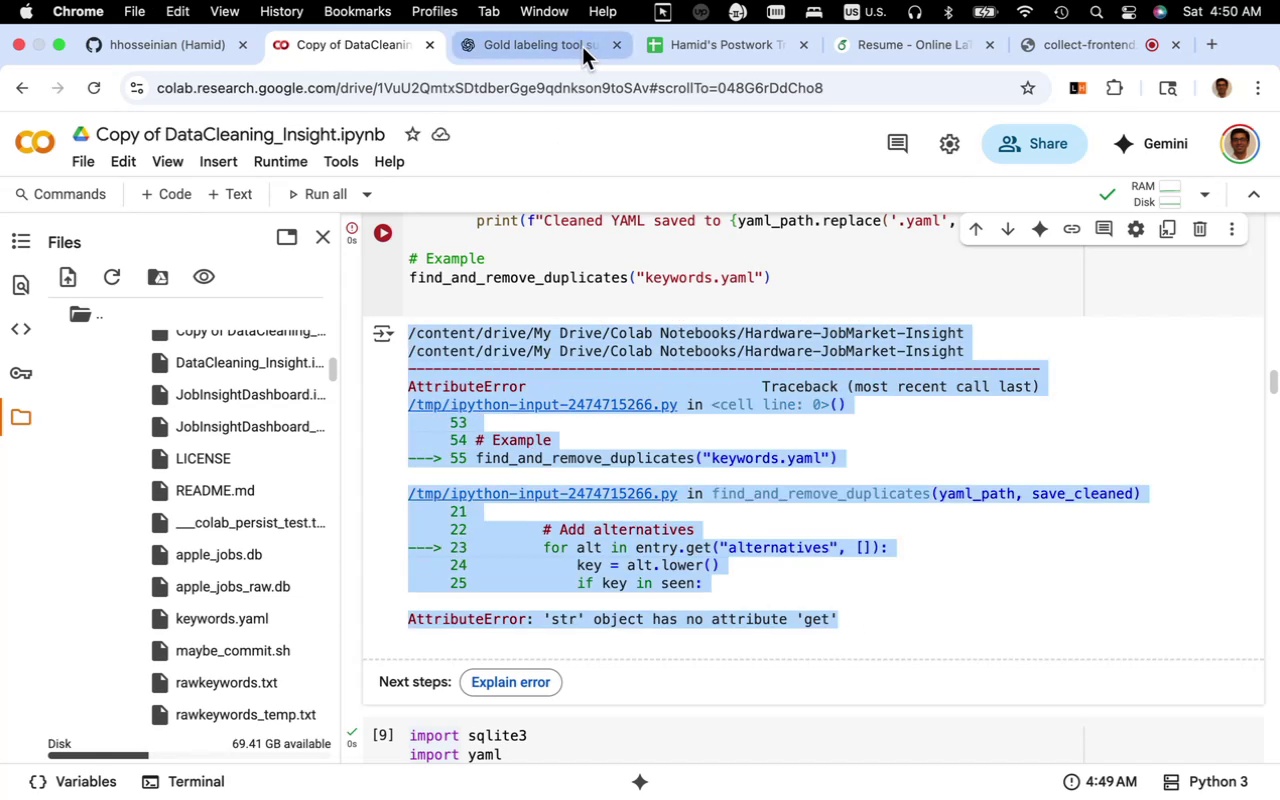 
left_click([582, 47])
 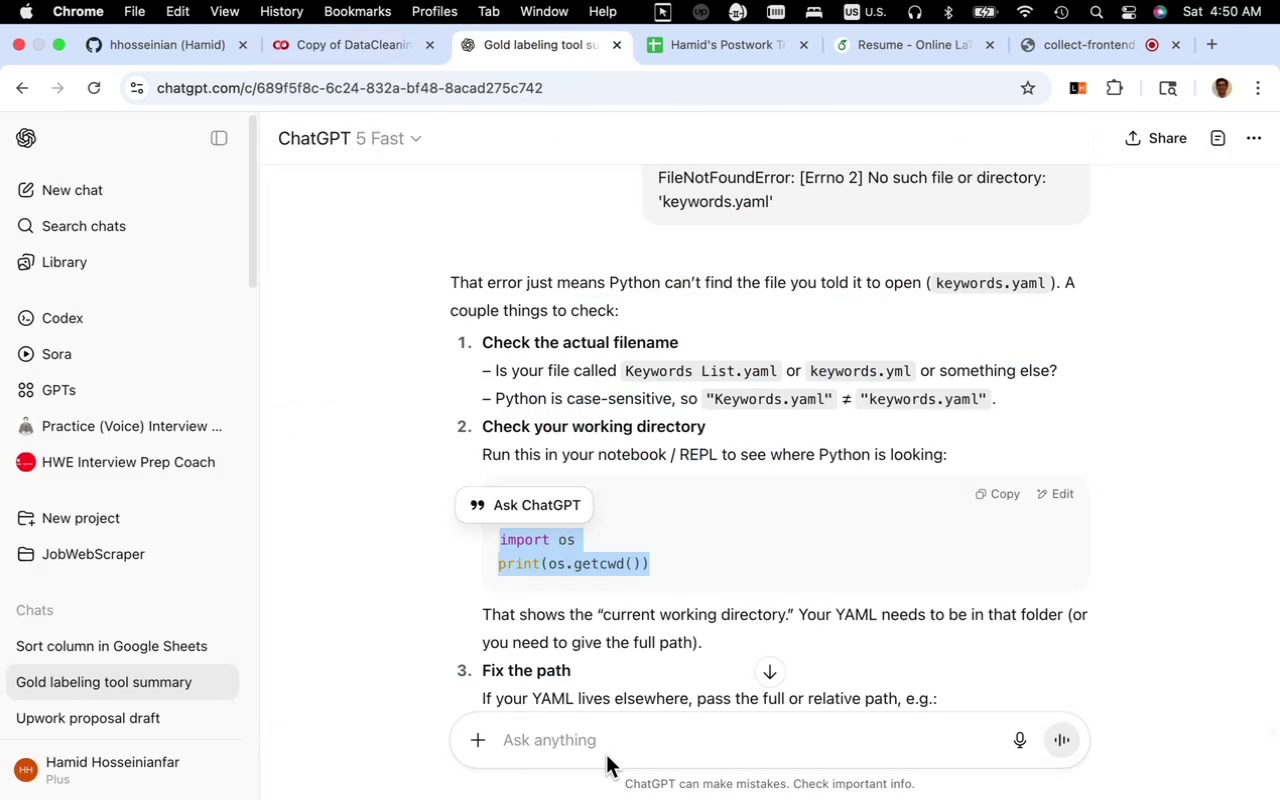 
left_click([606, 755])
 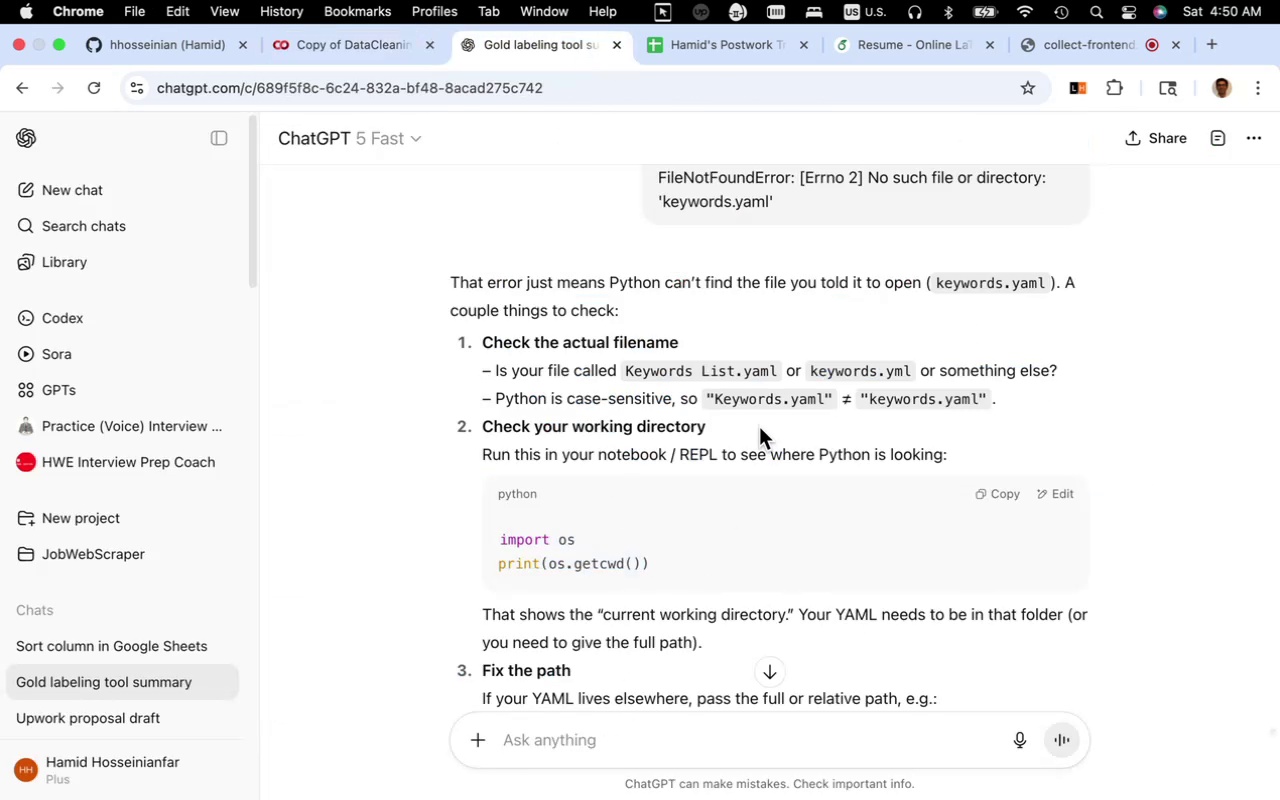 
hold_key(key=CommandLeft, duration=0.61)
 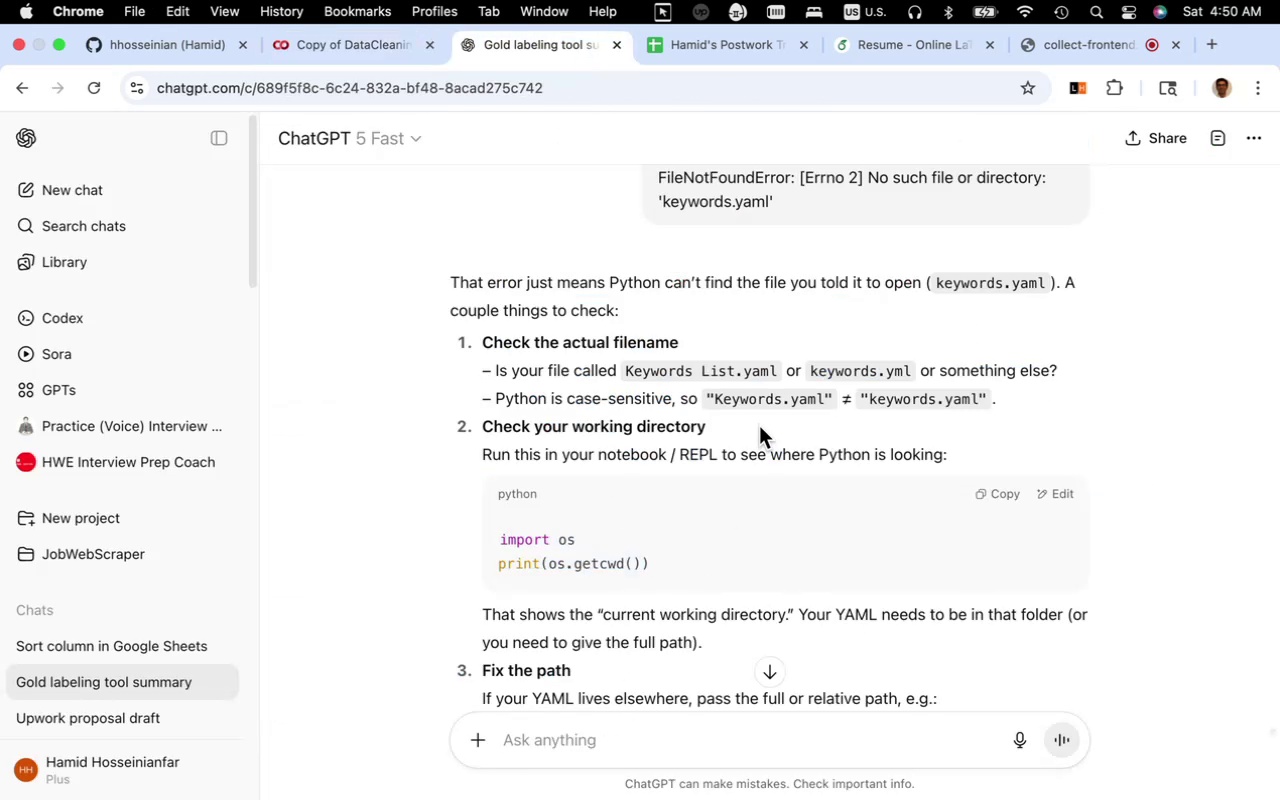 
scroll: coordinate [759, 426], scroll_direction: down, amount: 6.0
 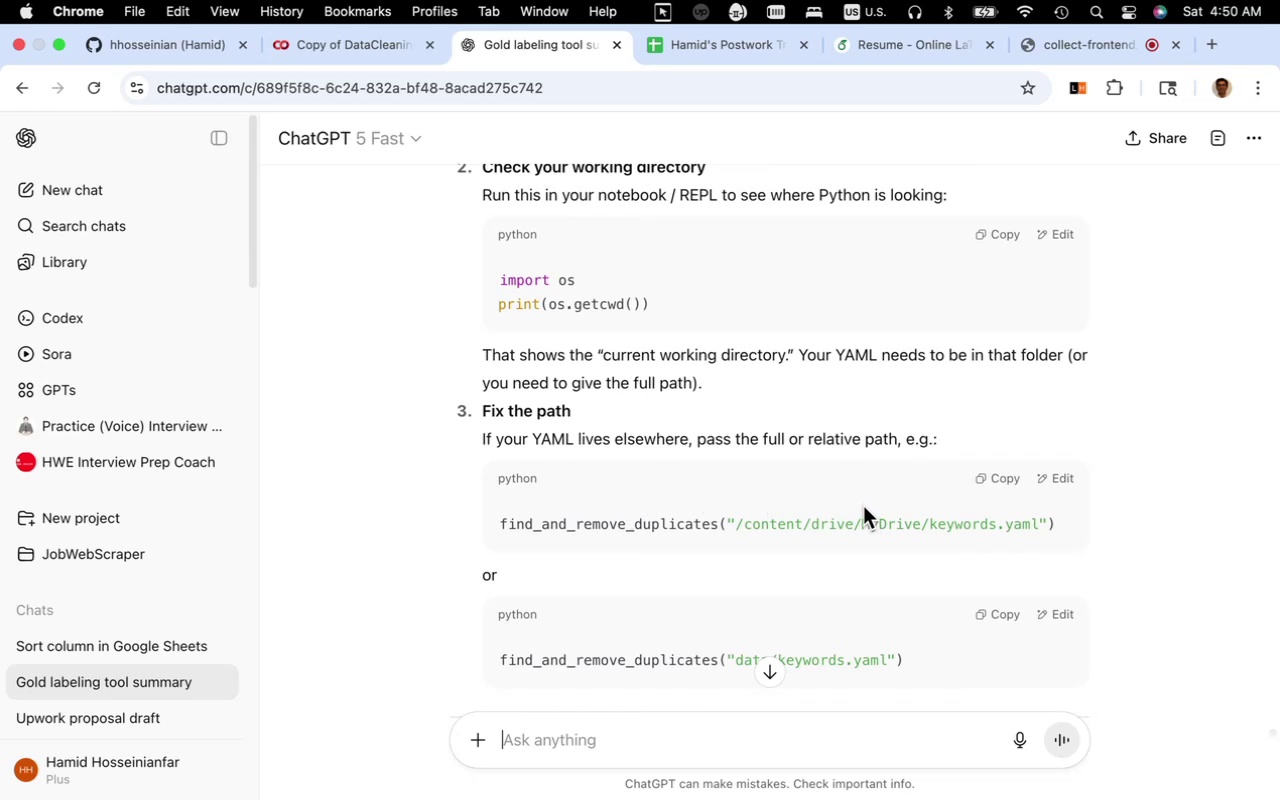 
wait(6.12)
 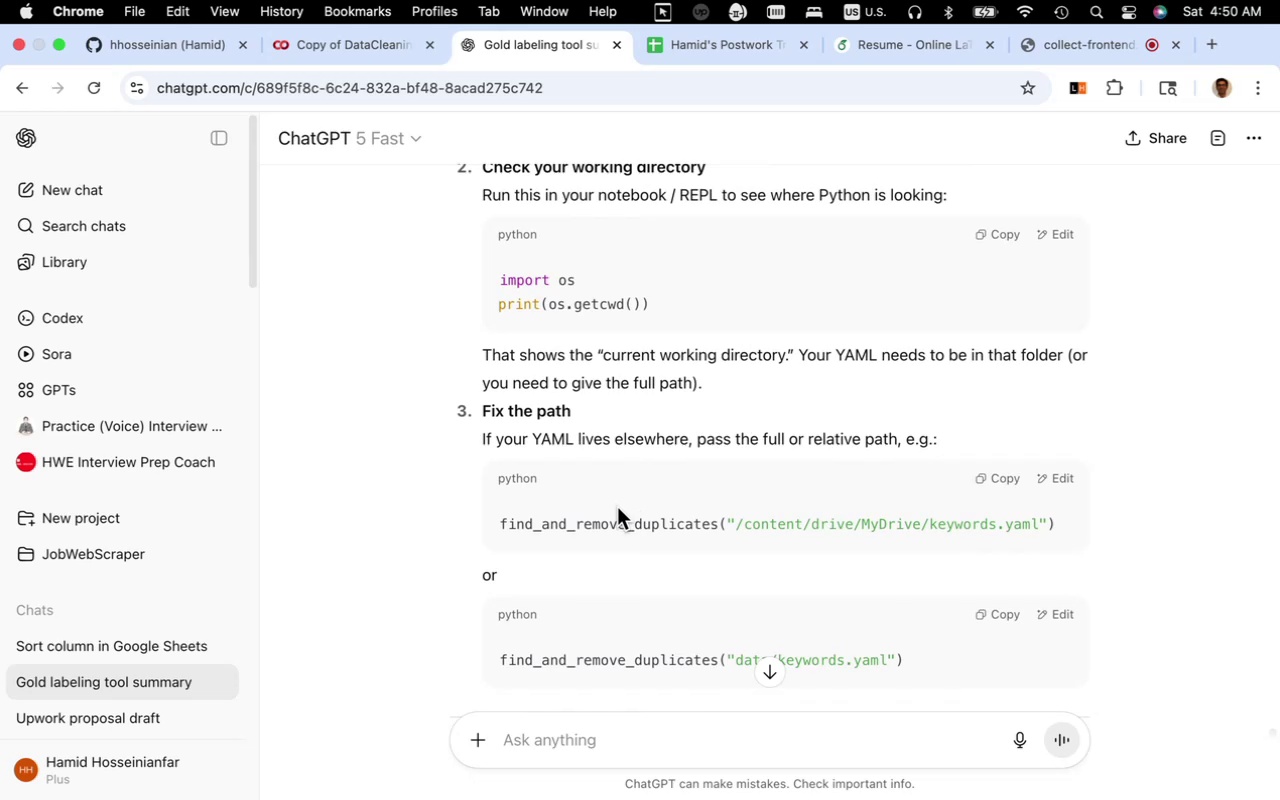 
key(Meta+V)
 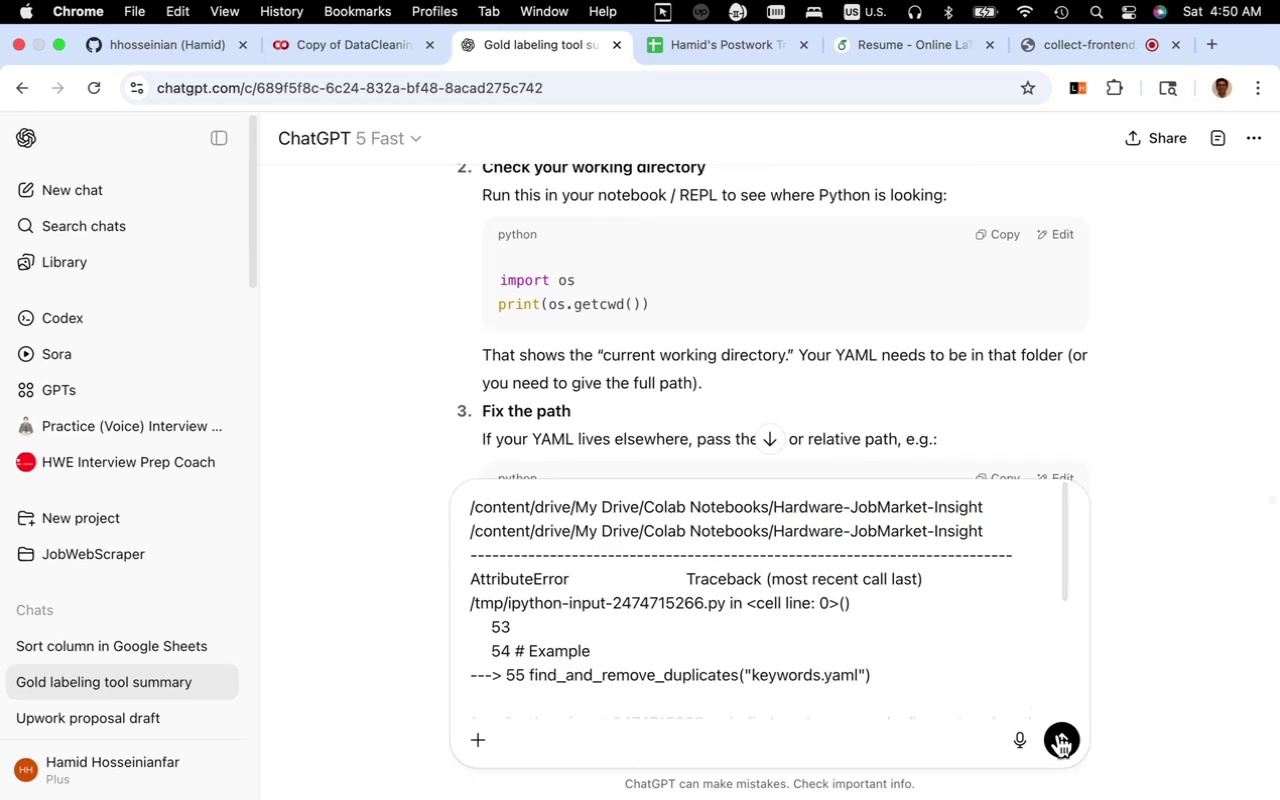 
left_click([1058, 734])
 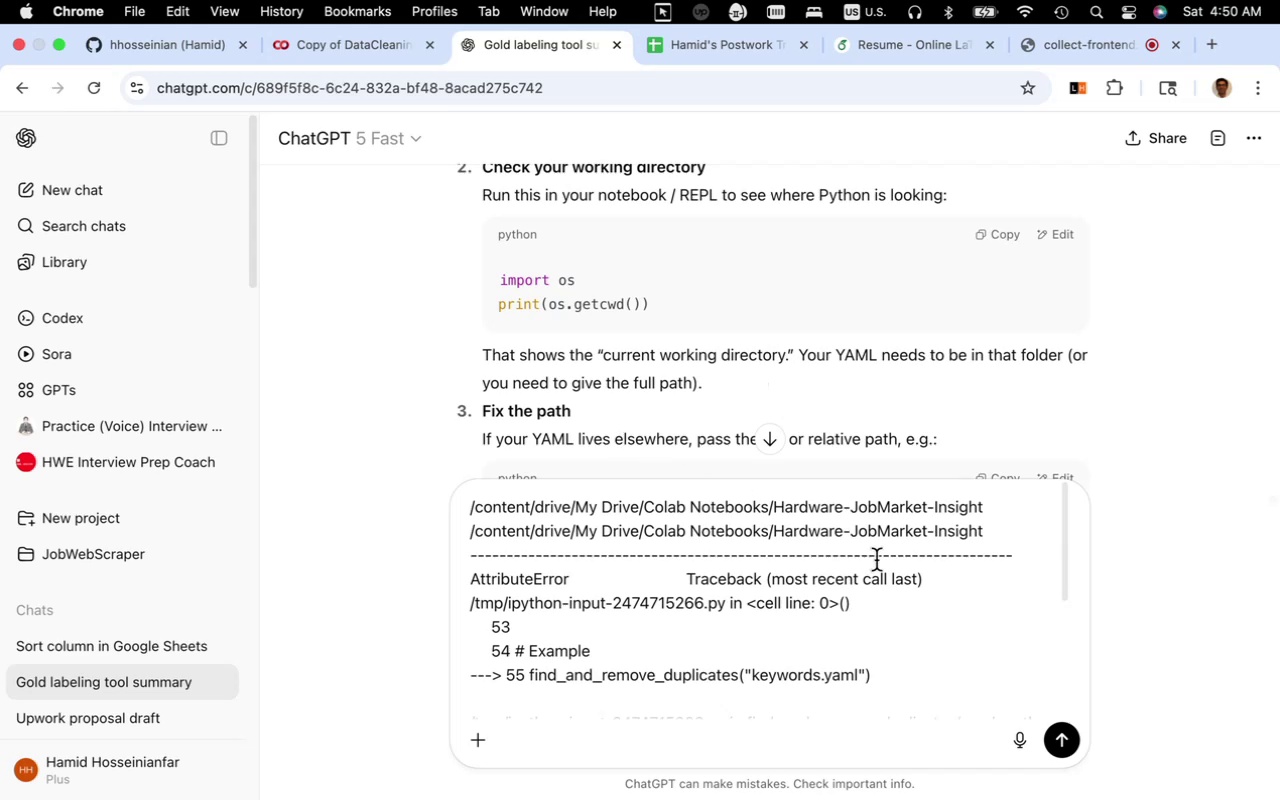 
wait(5.85)
 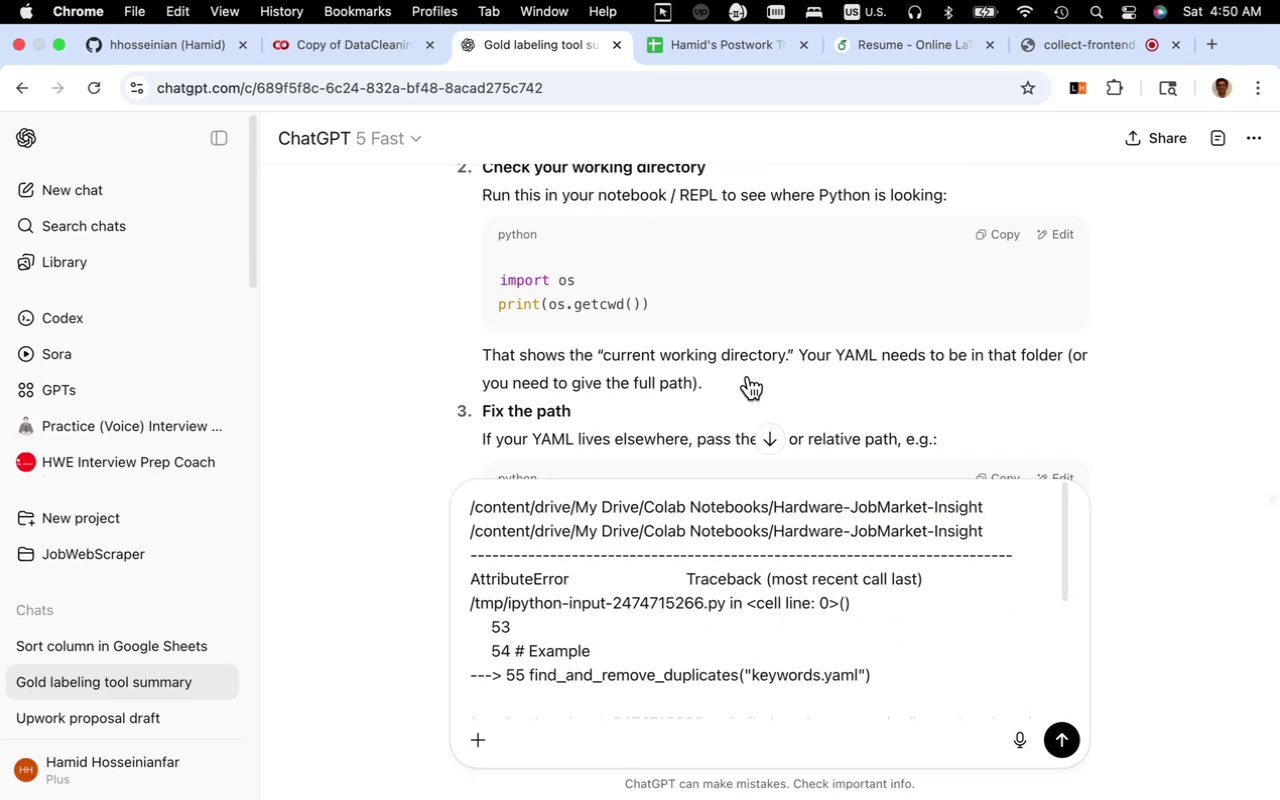 
scroll: coordinate [805, 557], scroll_direction: up, amount: 15.0
 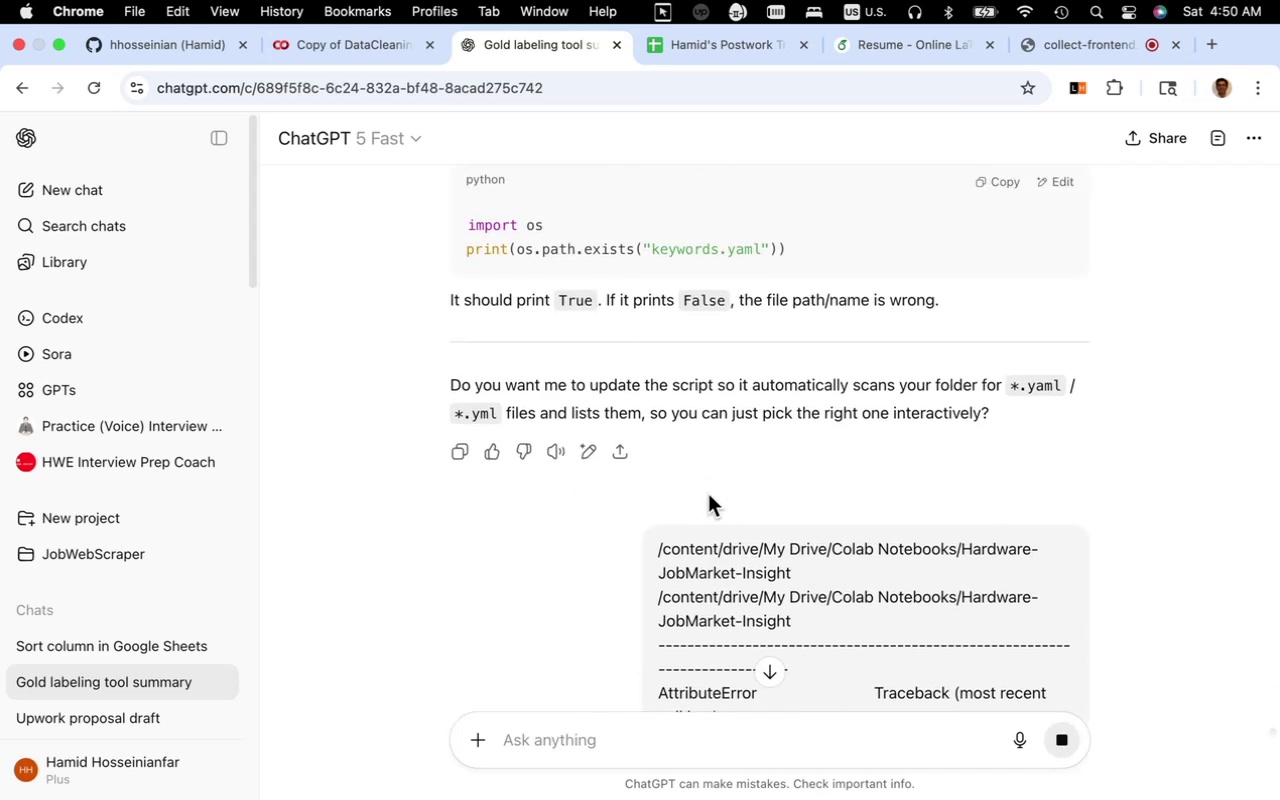 
wait(9.03)
 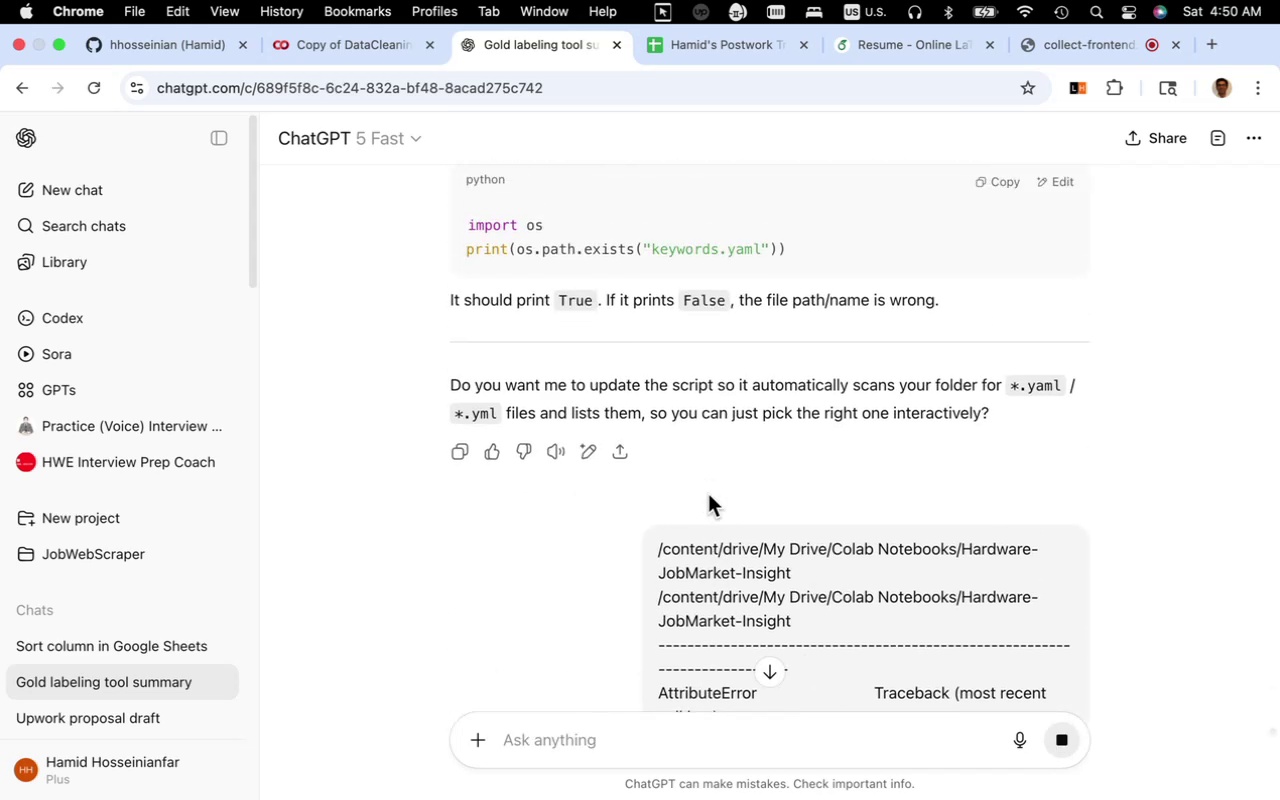 
scroll: coordinate [756, 539], scroll_direction: down, amount: 32.0
 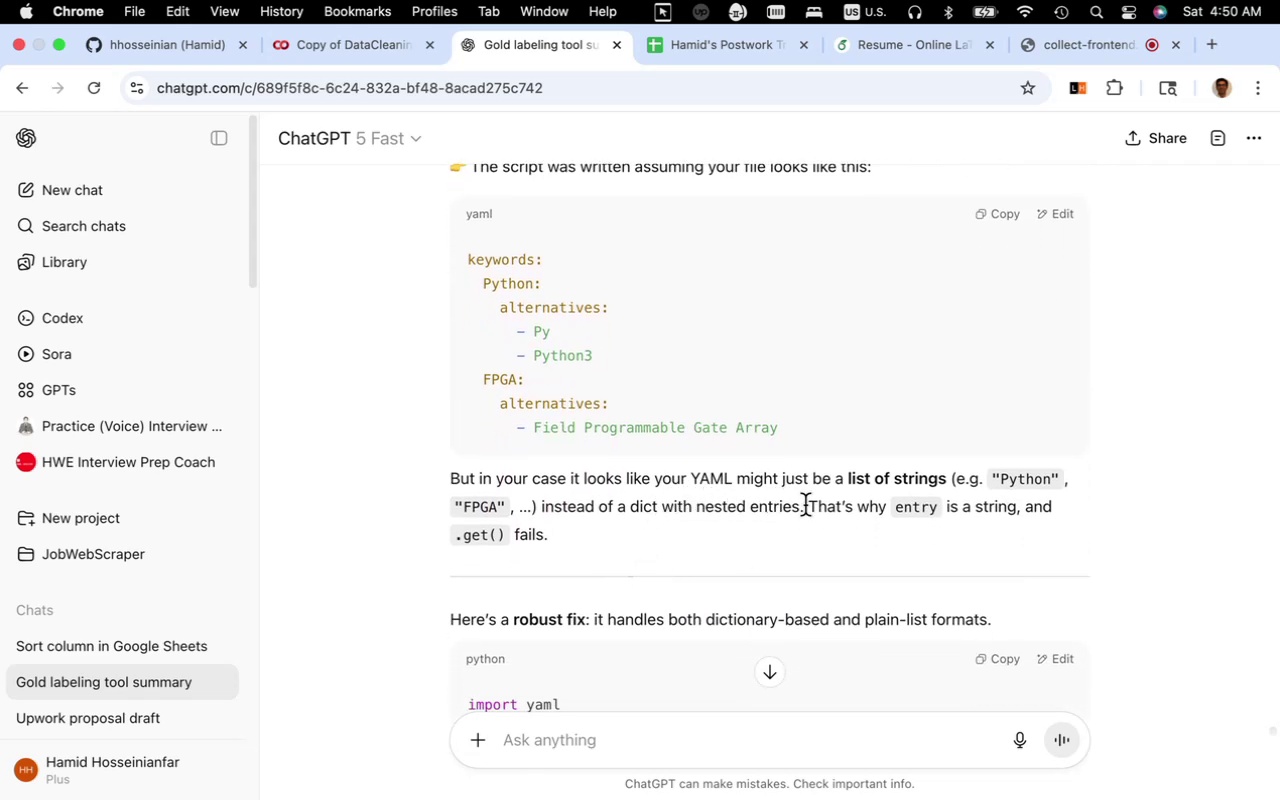 
wait(5.31)
 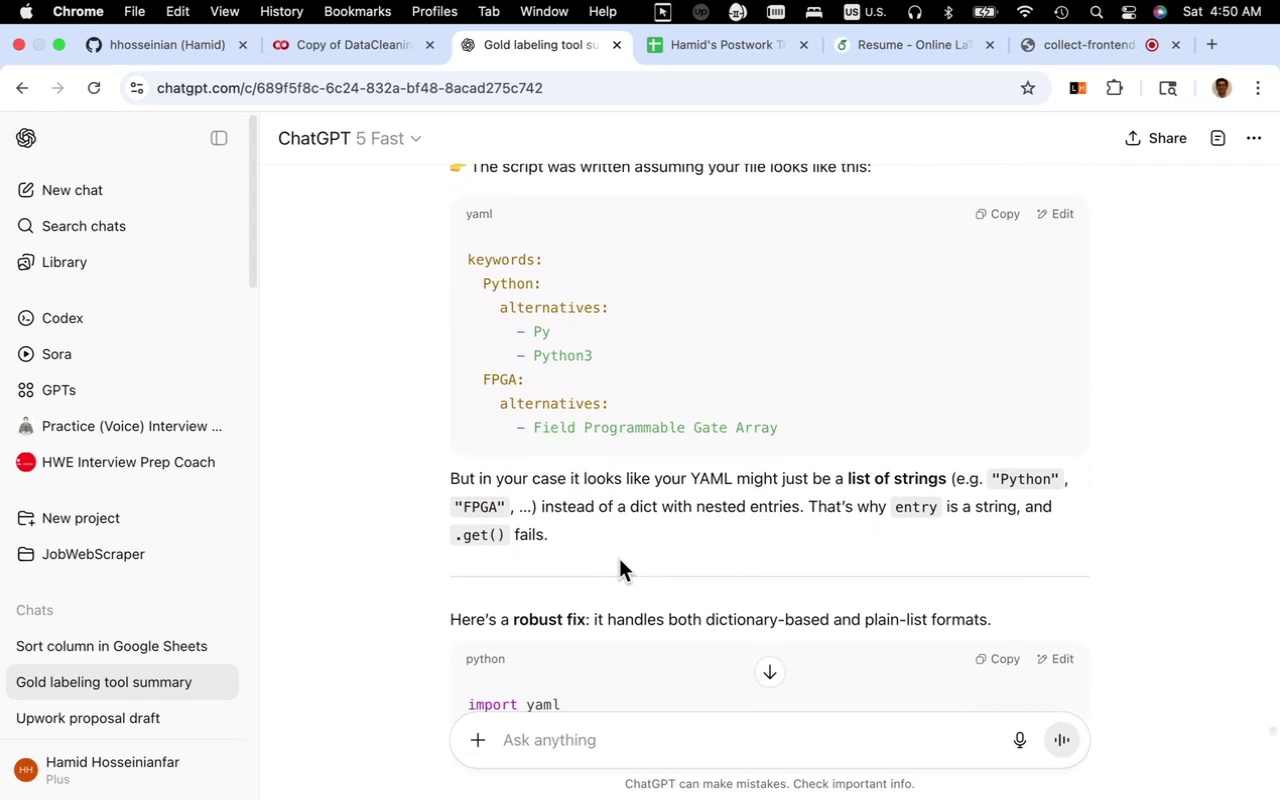 
scroll: coordinate [785, 525], scroll_direction: down, amount: 13.0
 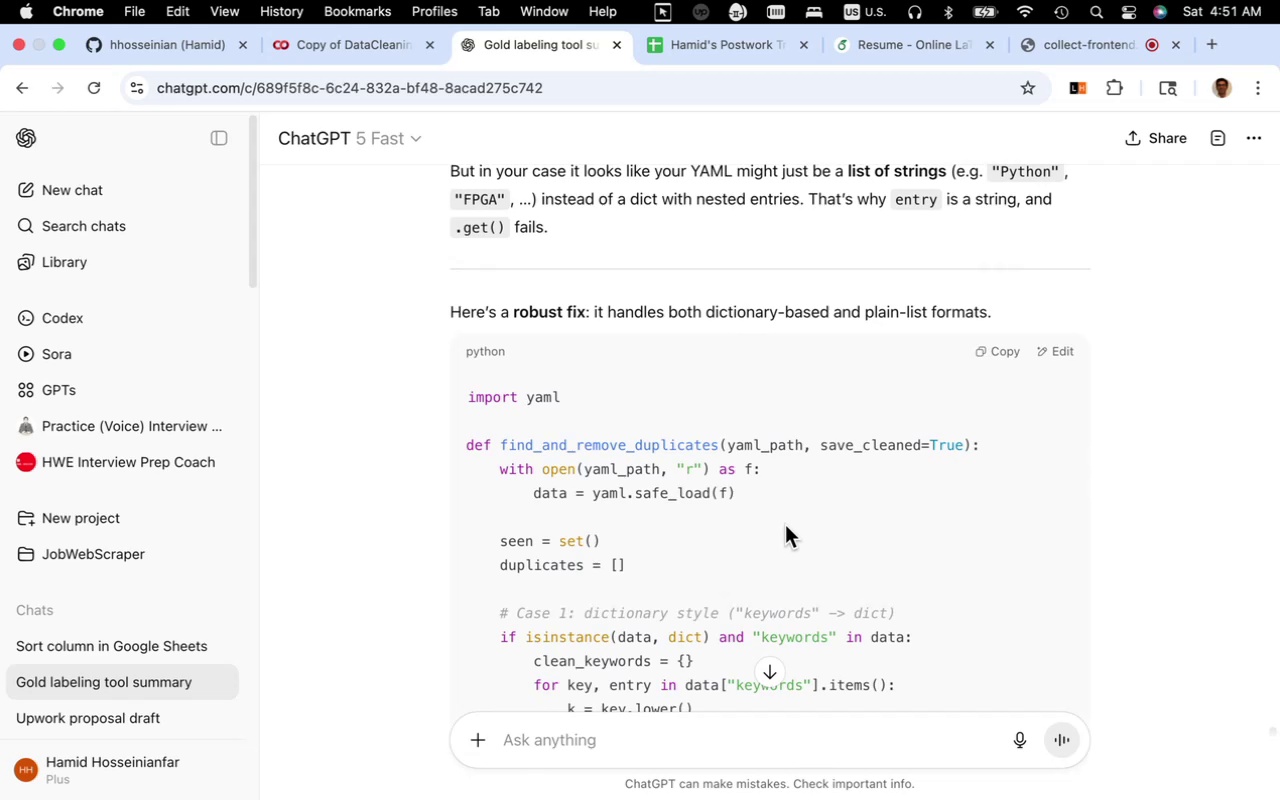 
wait(8.14)
 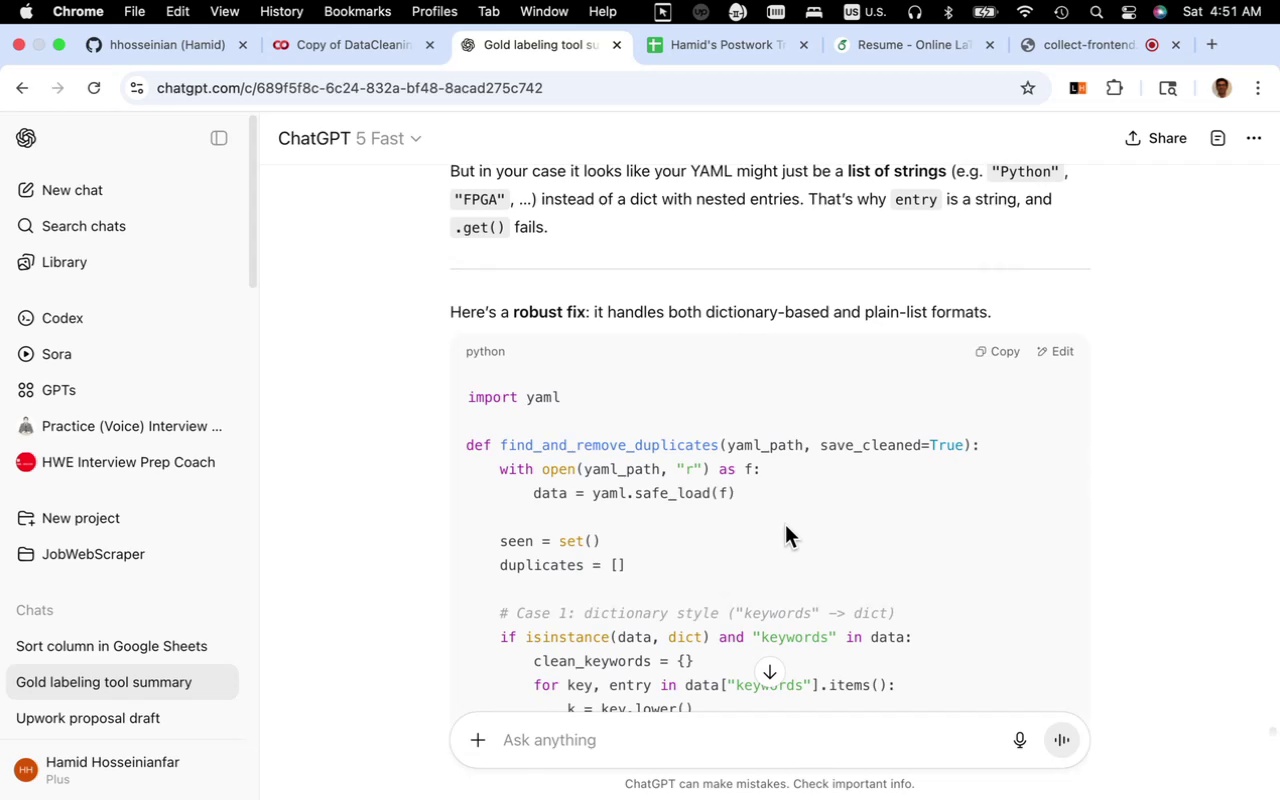 
scroll: coordinate [785, 524], scroll_direction: down, amount: 6.0
 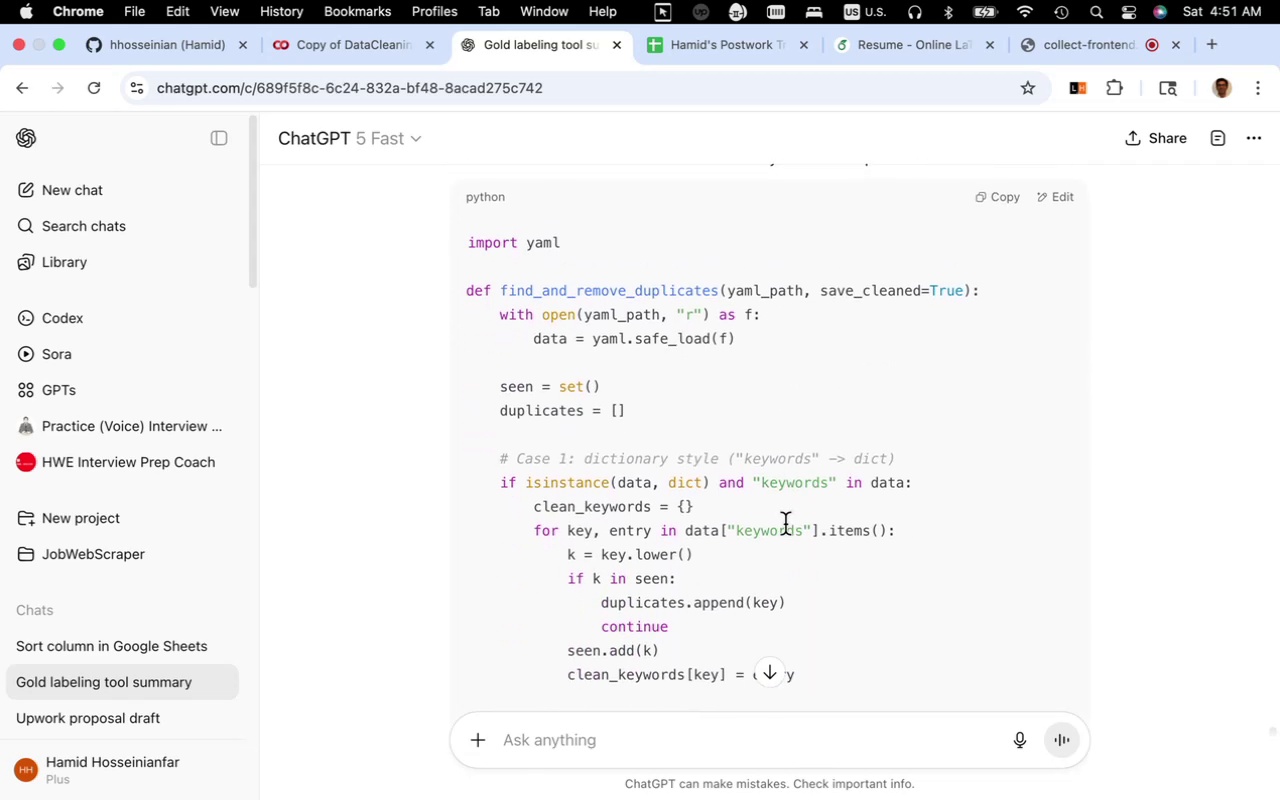 
key(Fn)
 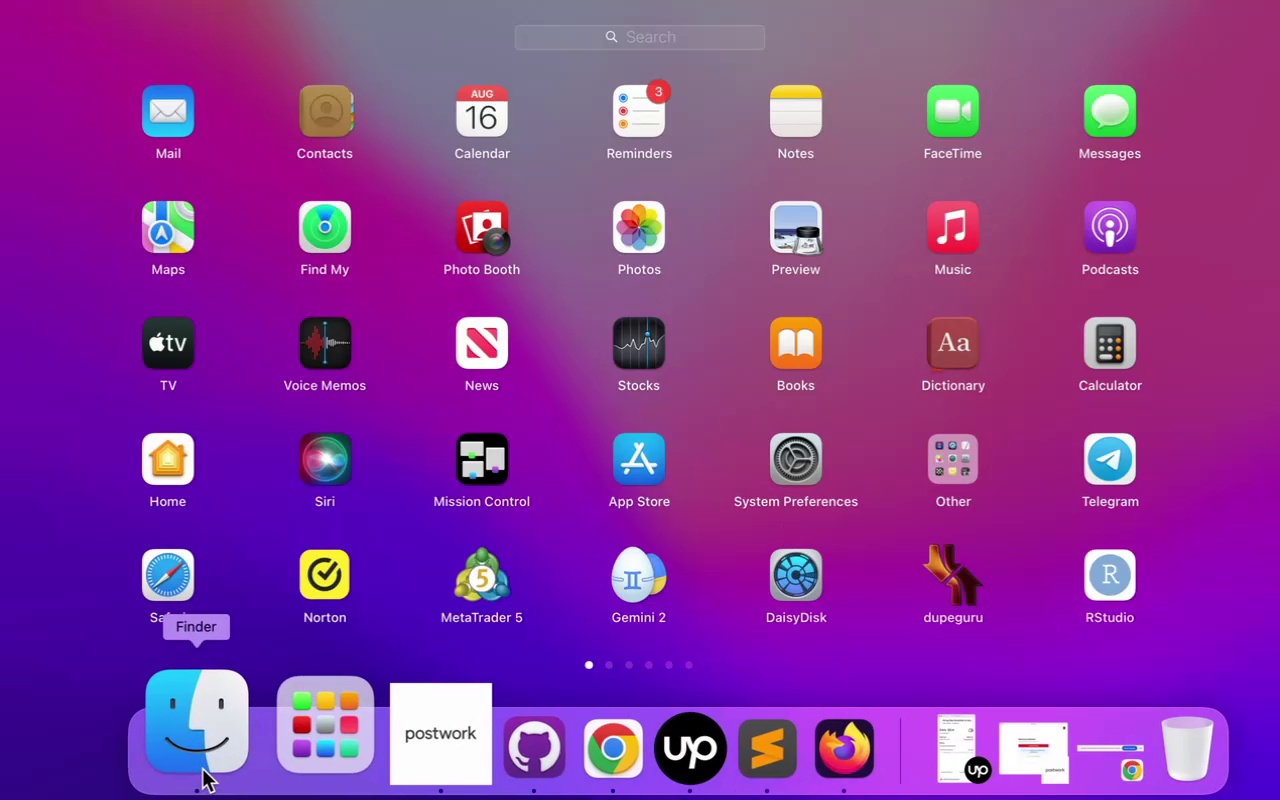 
left_click([203, 768])
 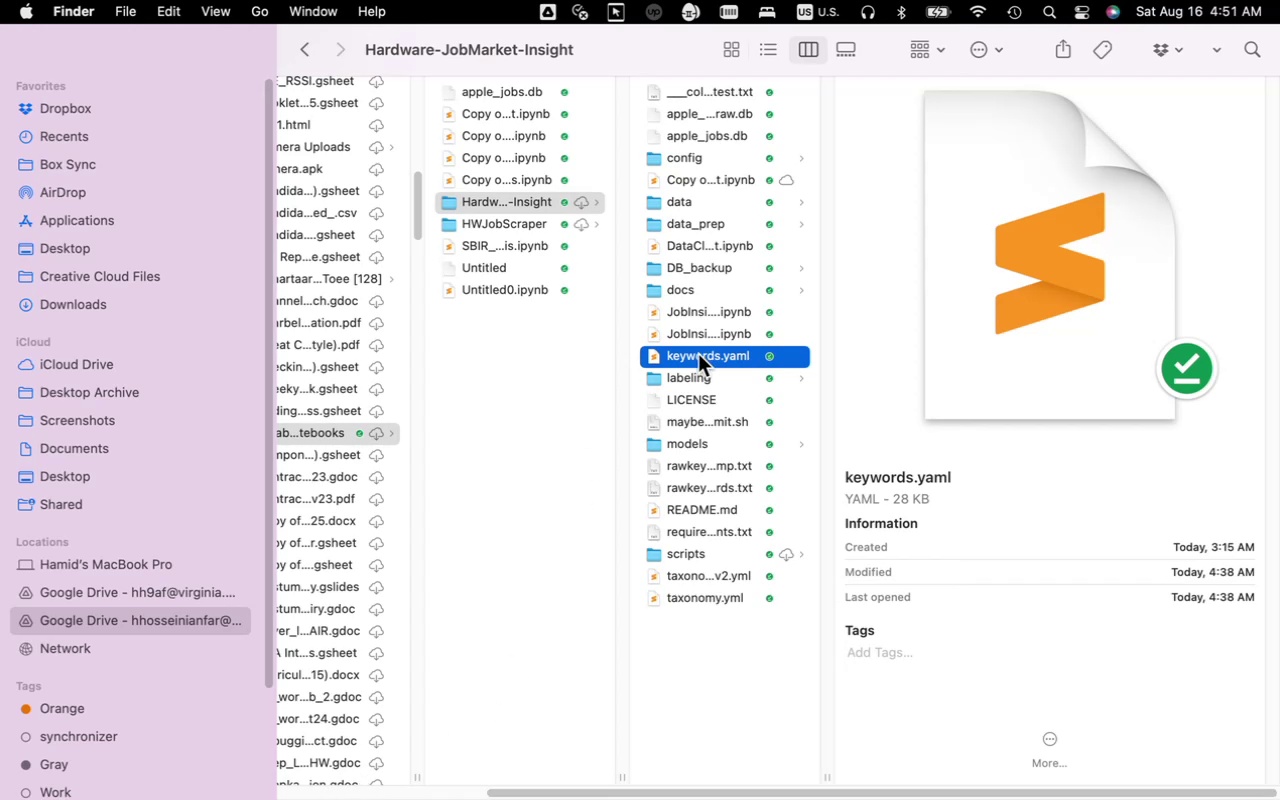 
double_click([697, 361])
 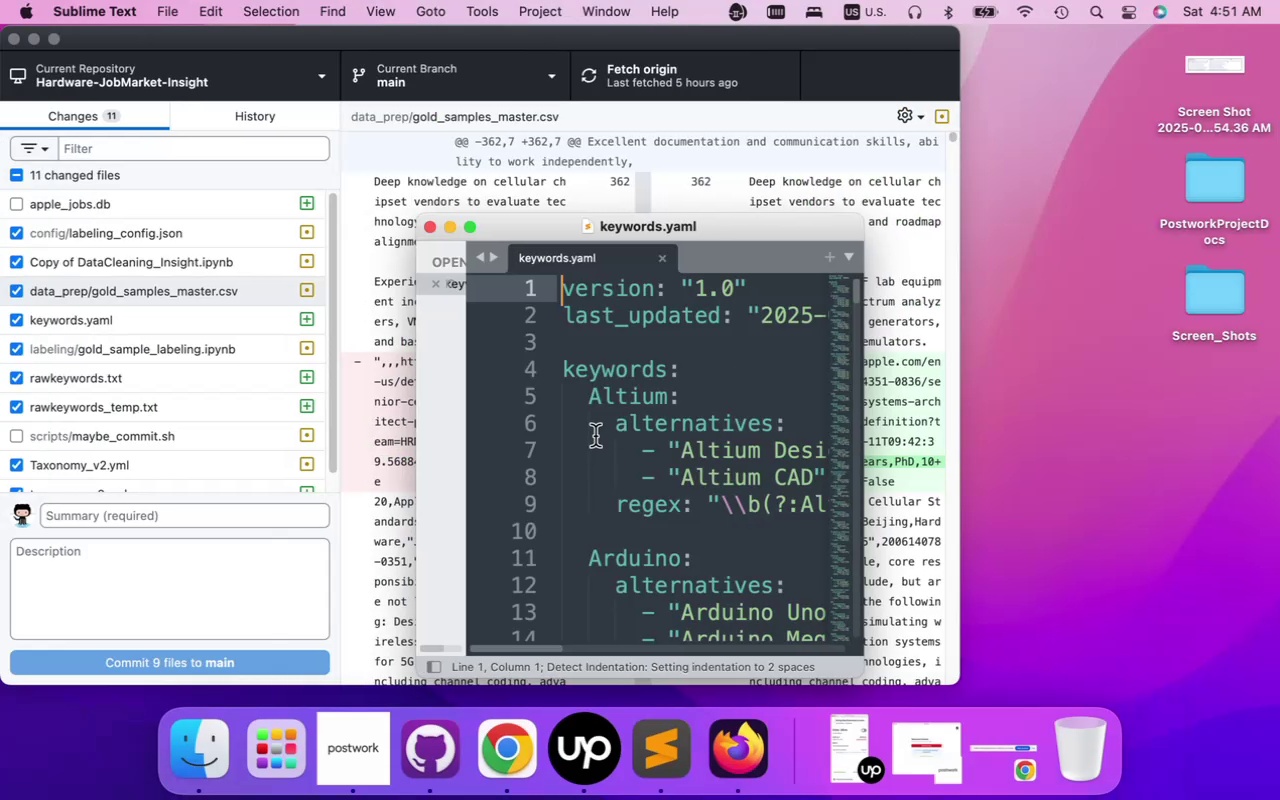 
left_click([617, 413])
 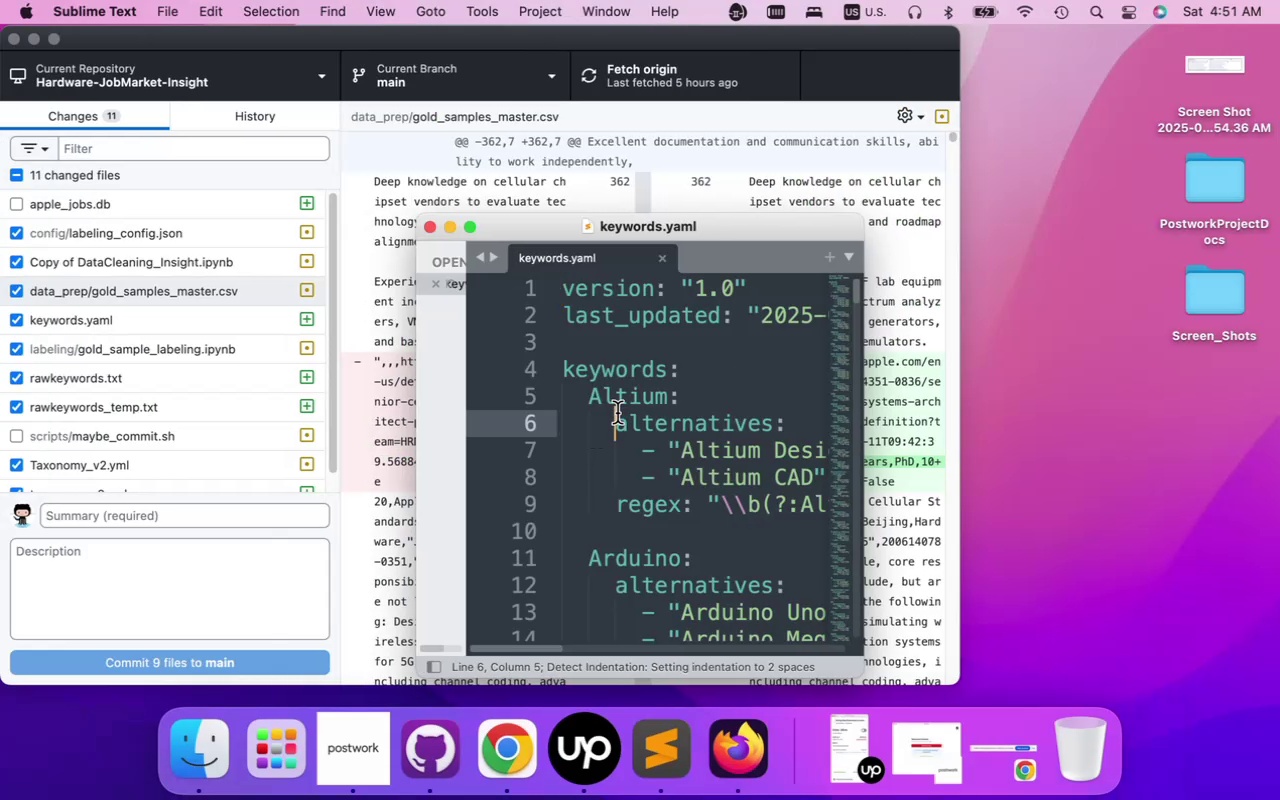 
key(Meta+F)
 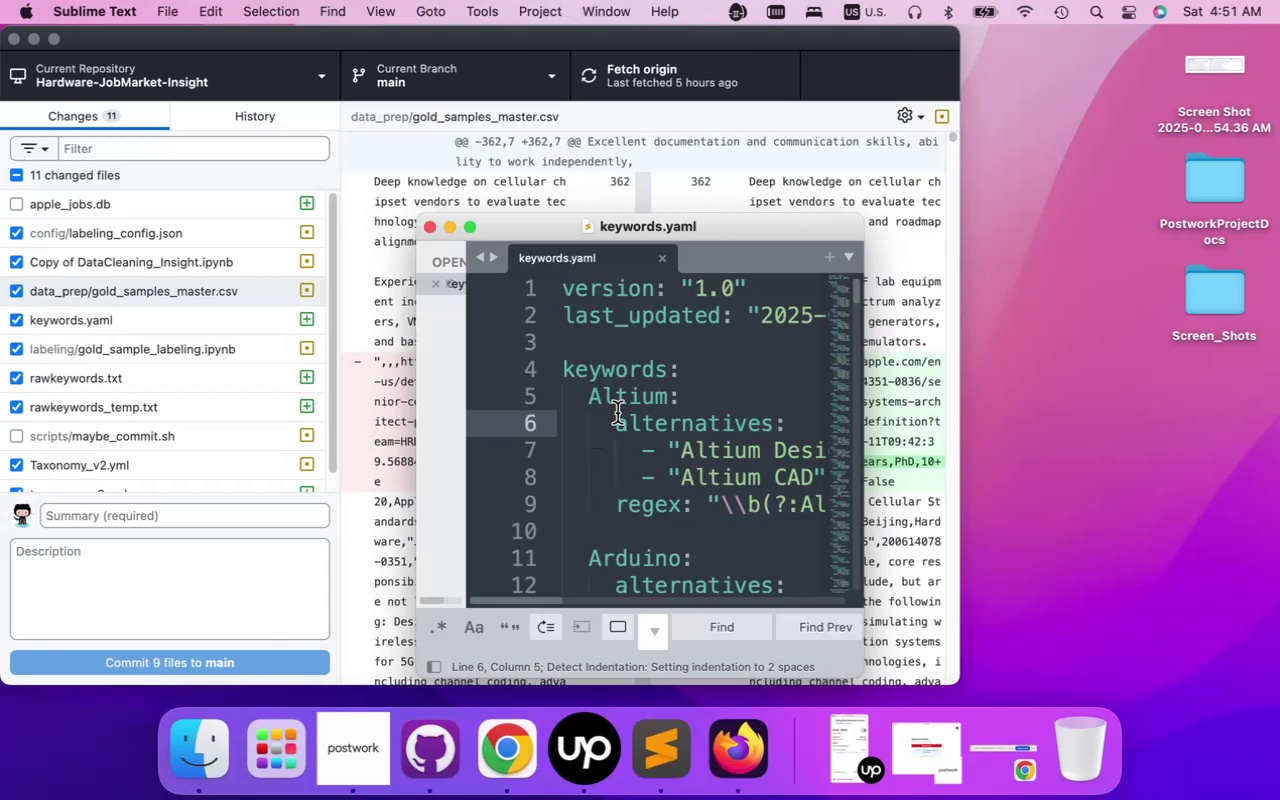 
type(keywords)
 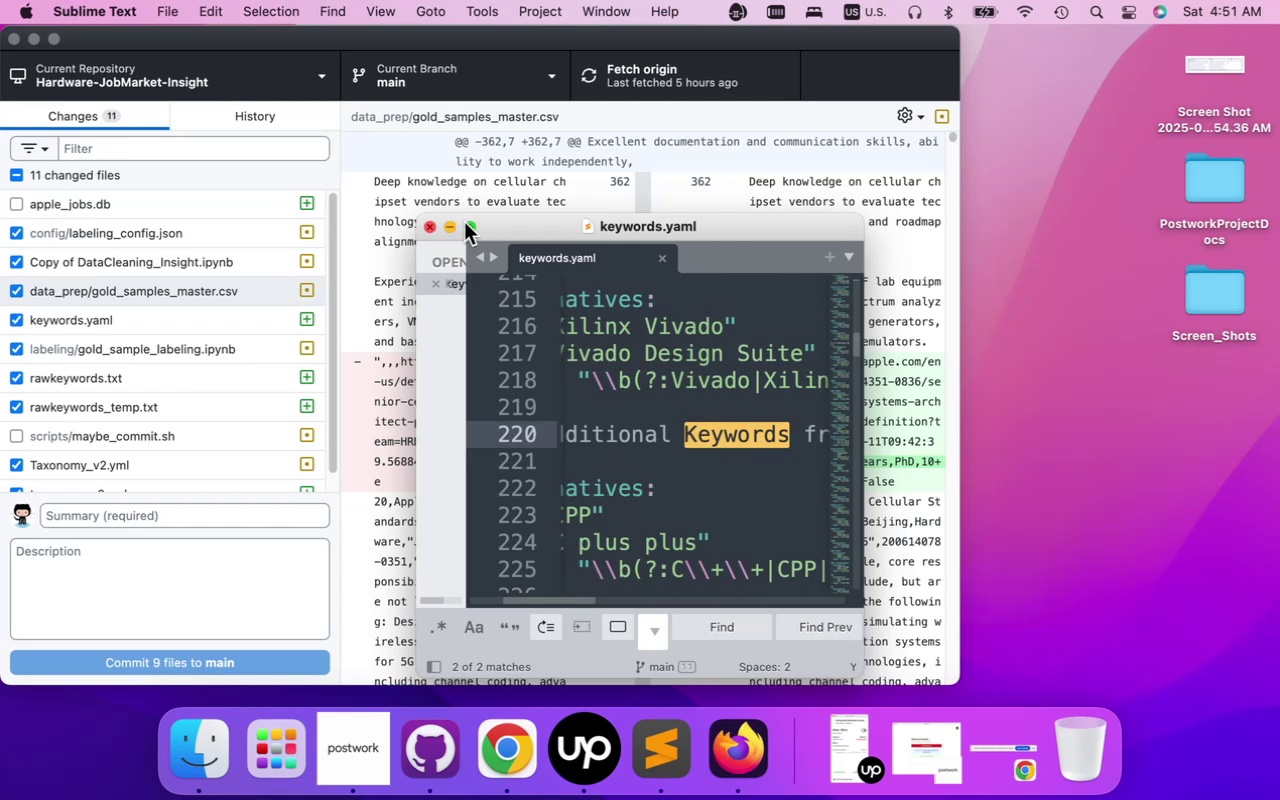 
left_click([469, 225])
 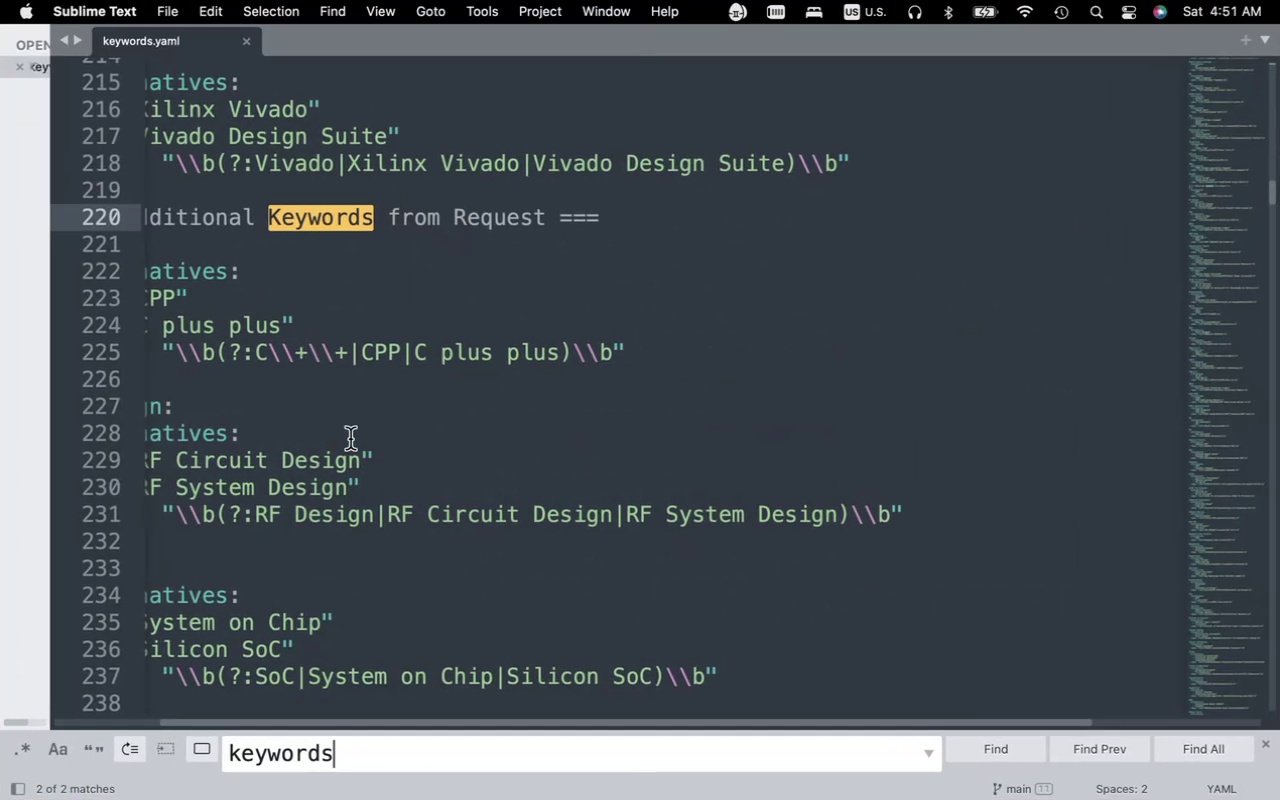 
left_click_drag(start_coordinate=[350, 439], to_coordinate=[103, 392])
 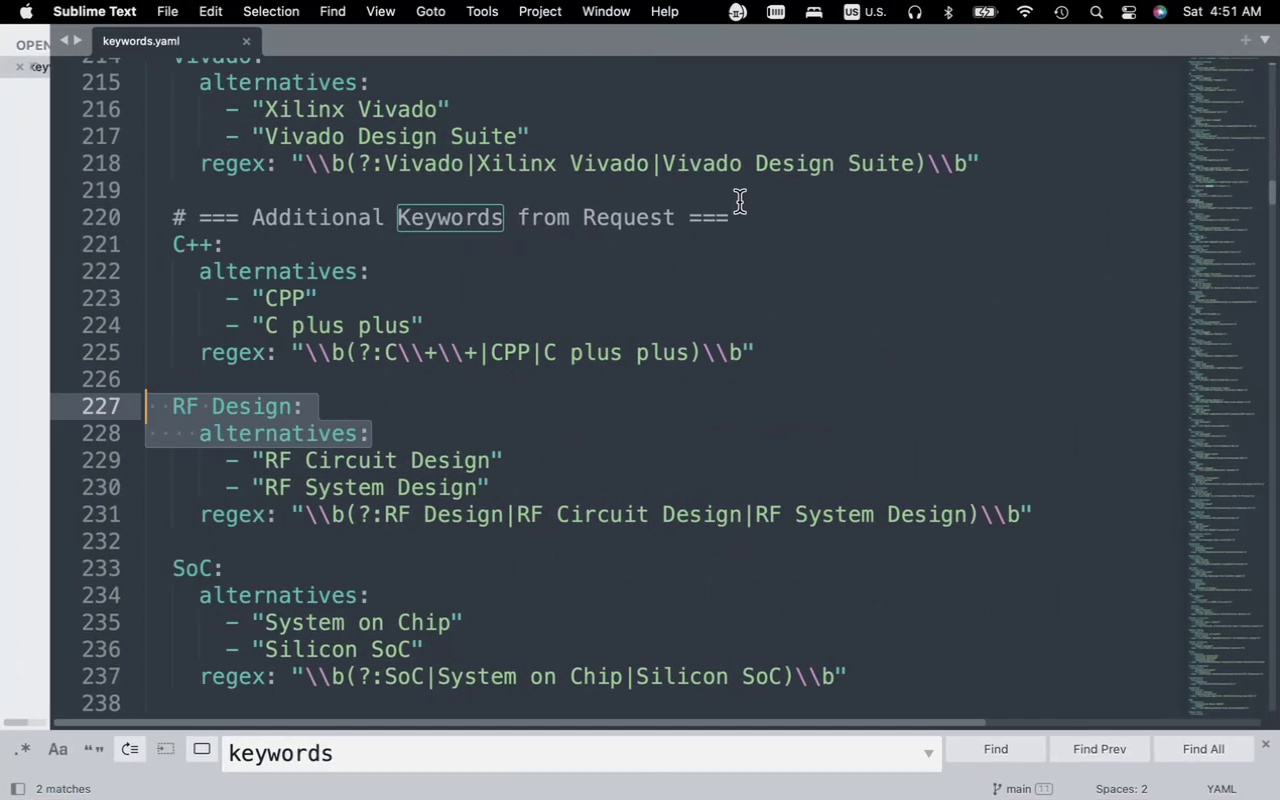 
left_click_drag(start_coordinate=[734, 214], to_coordinate=[129, 211])
 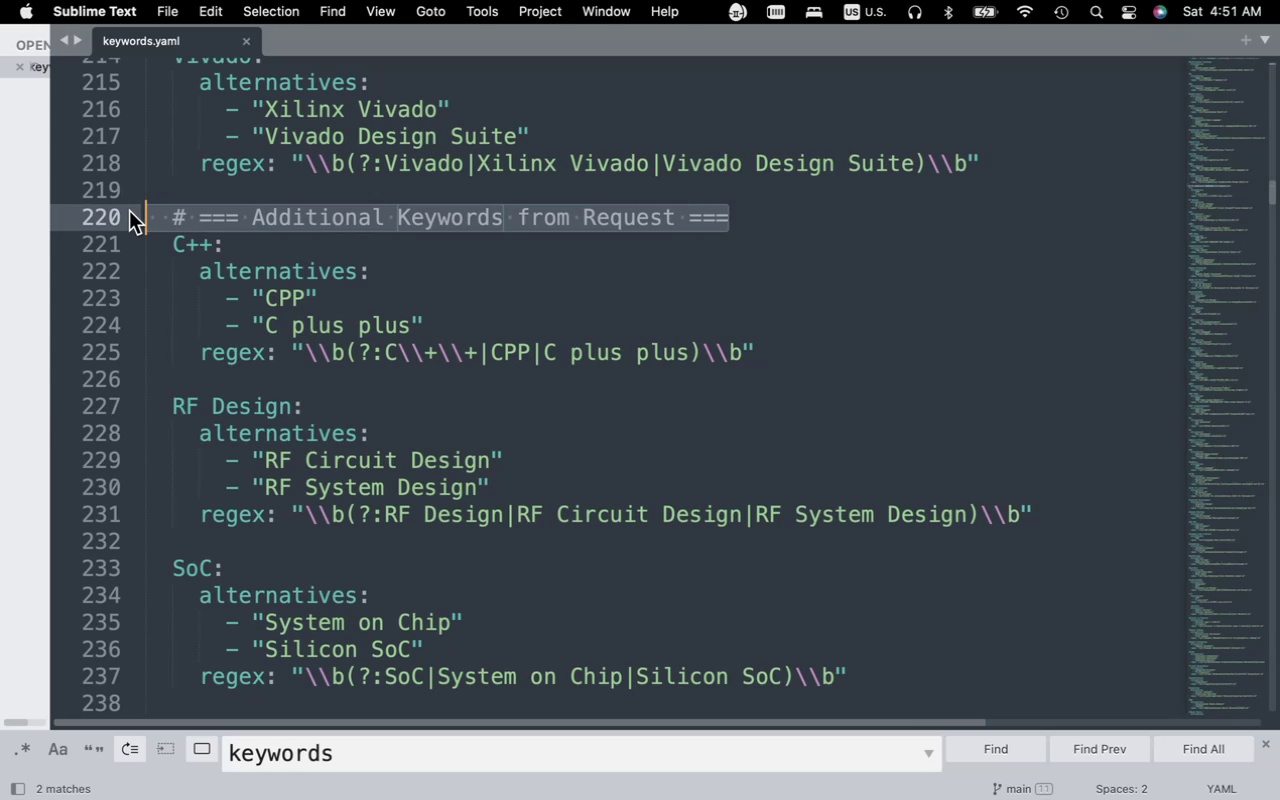 
key(Backspace)
 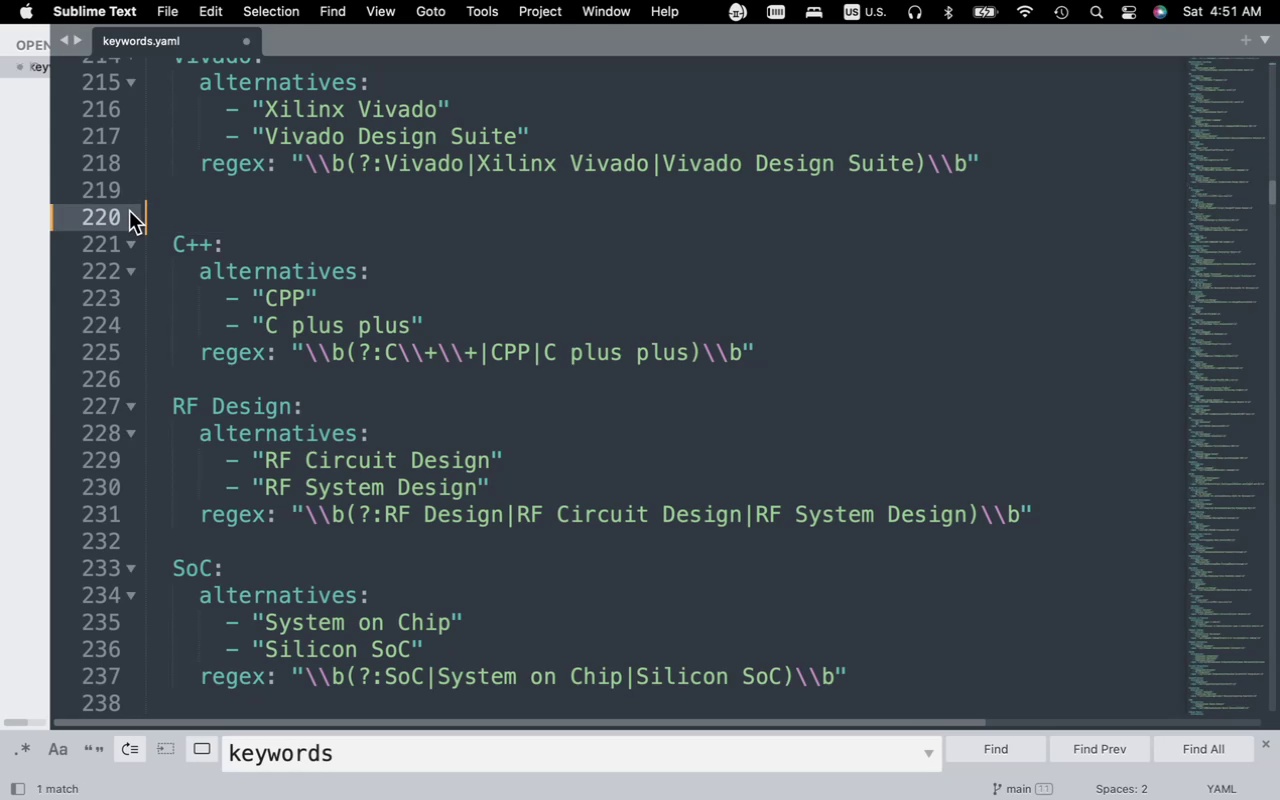 
key(Backspace)
 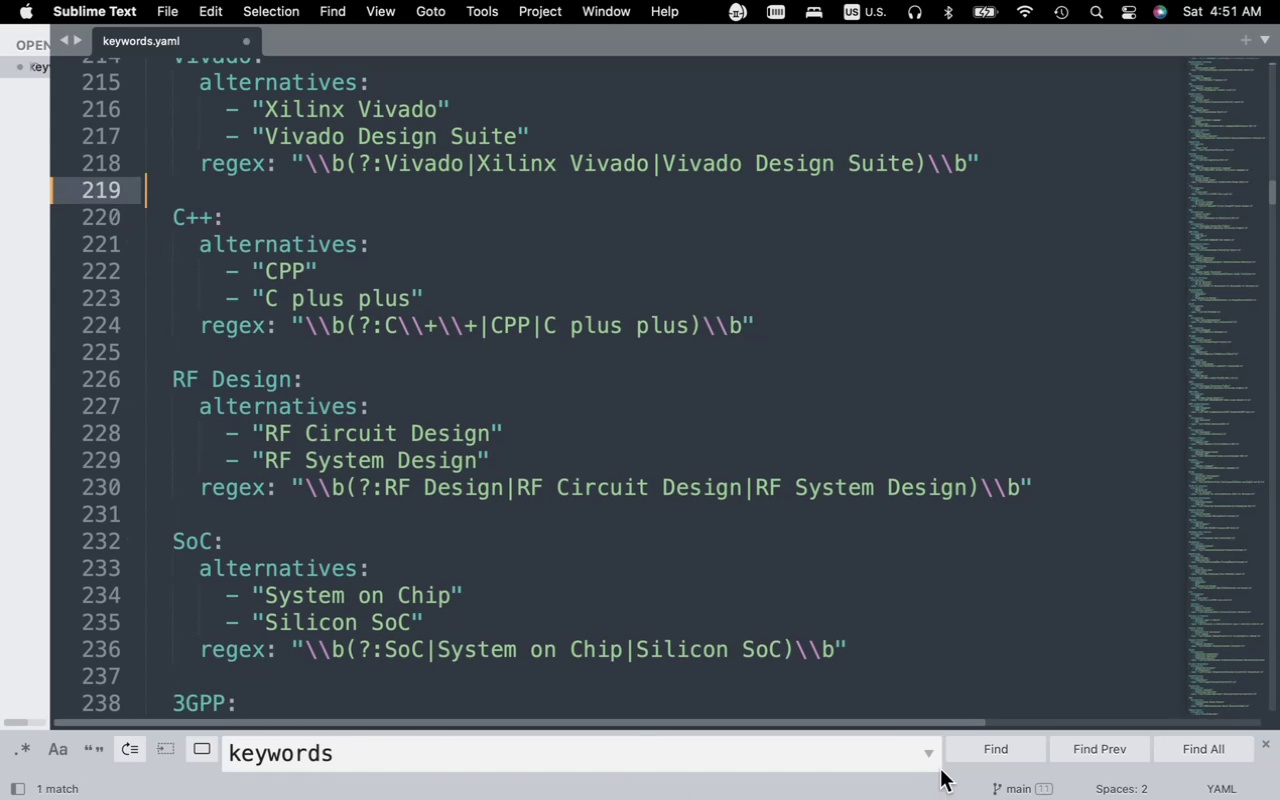 
left_click([976, 749])
 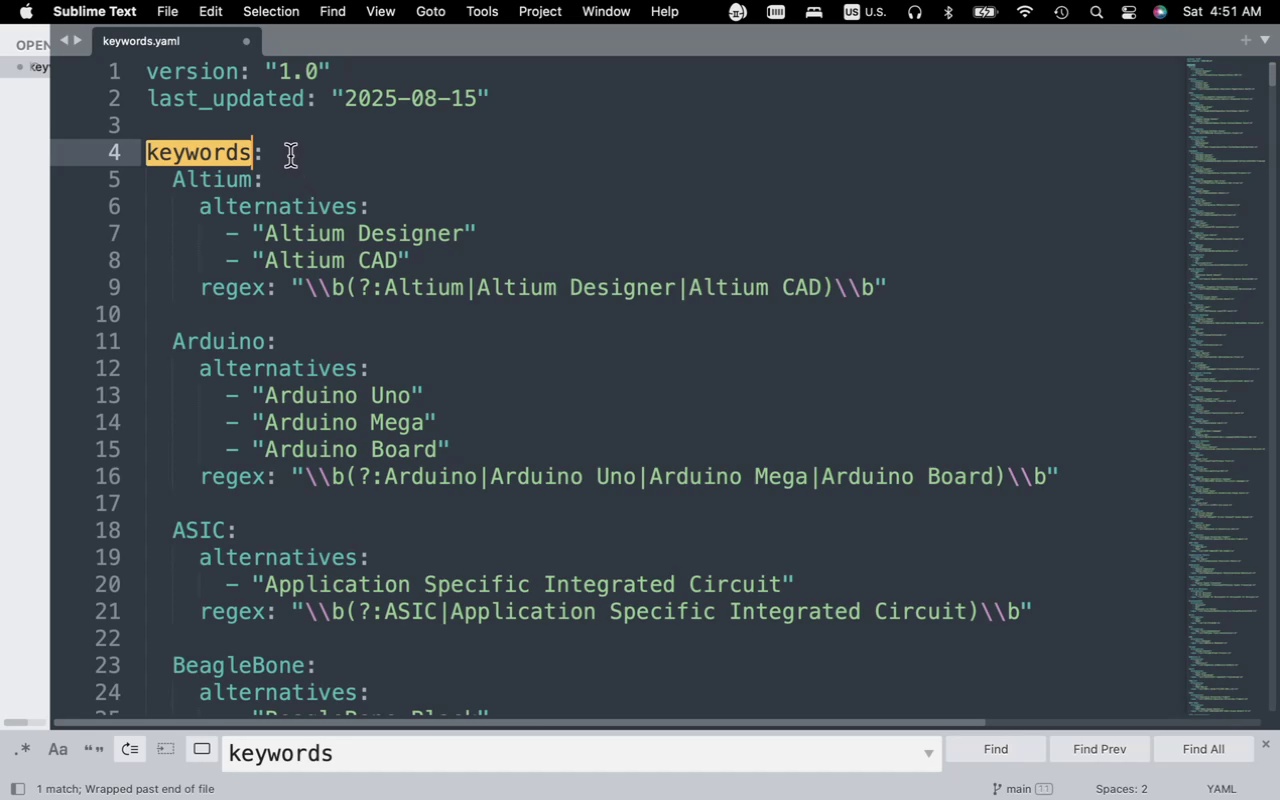 
scroll: coordinate [320, 349], scroll_direction: none, amount: 0.0
 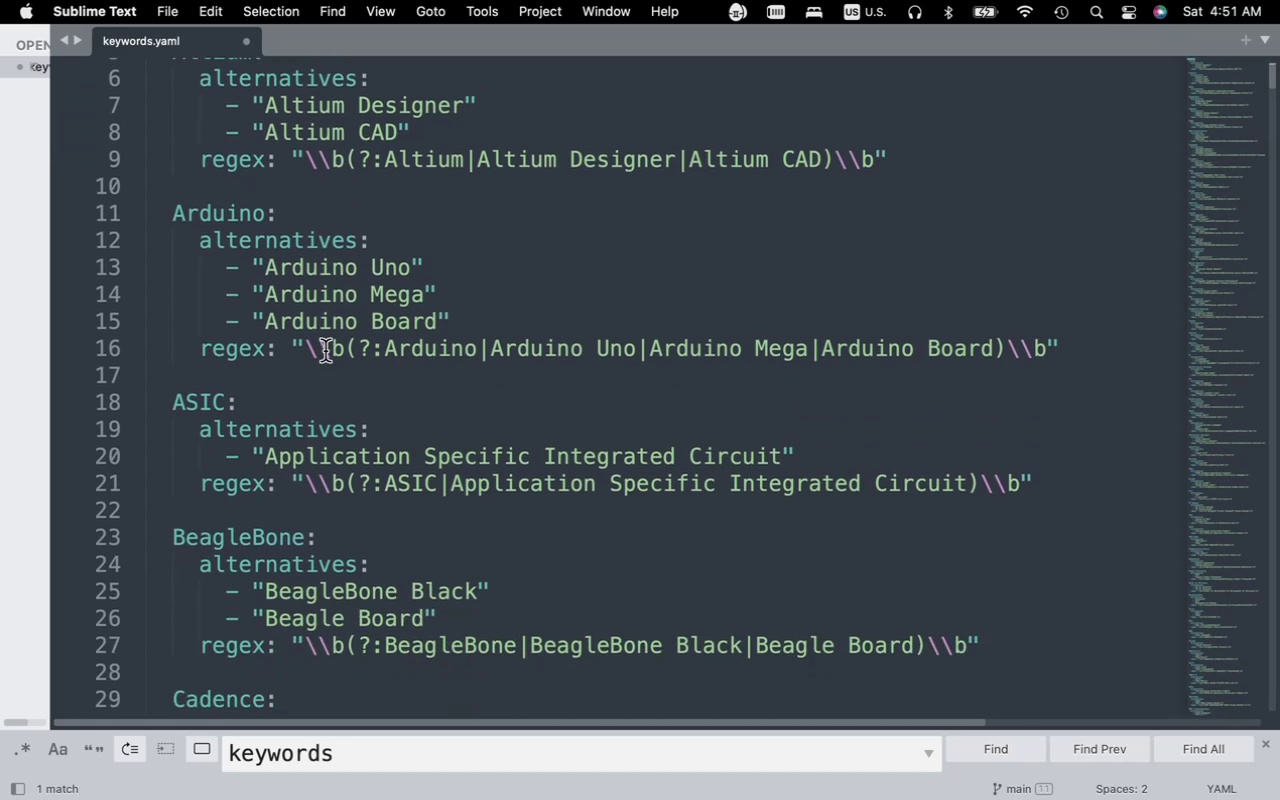 
scroll: coordinate [325, 351], scroll_direction: up, amount: 14.0
 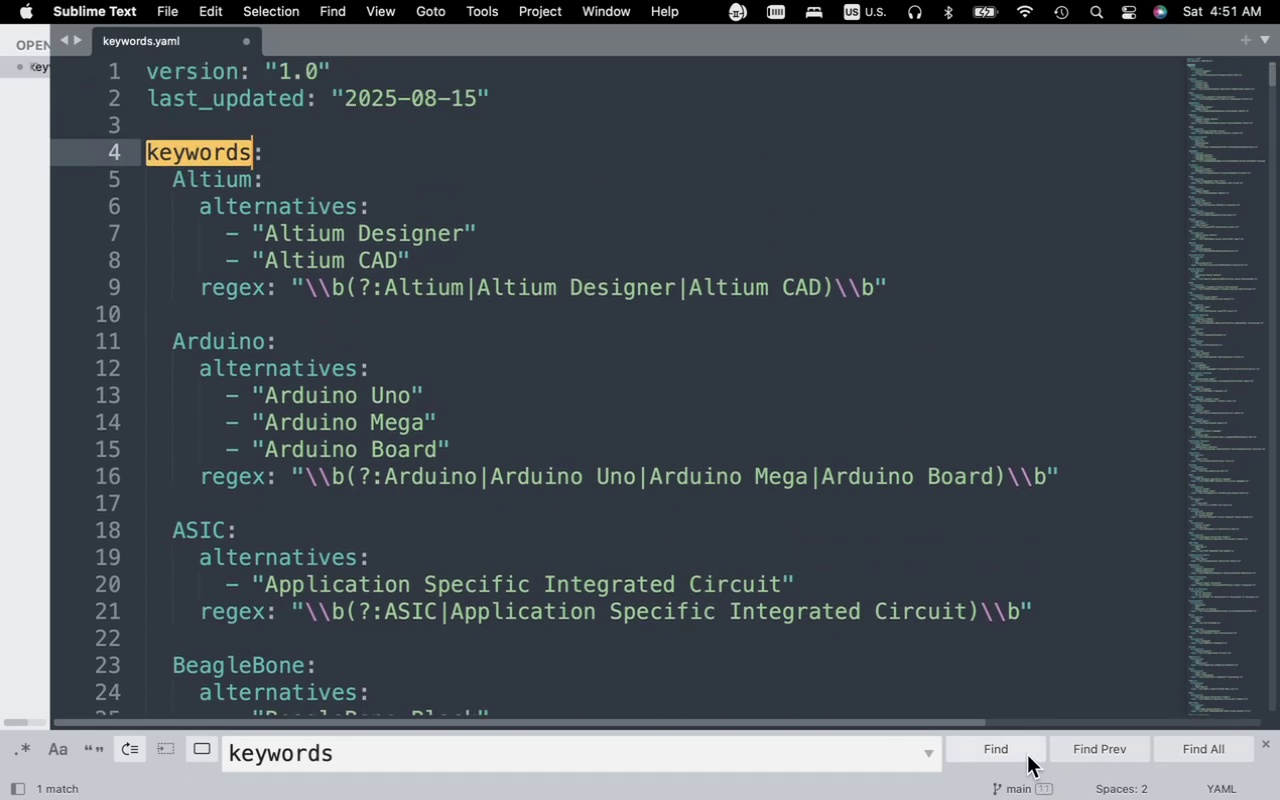 
left_click([1017, 751])
 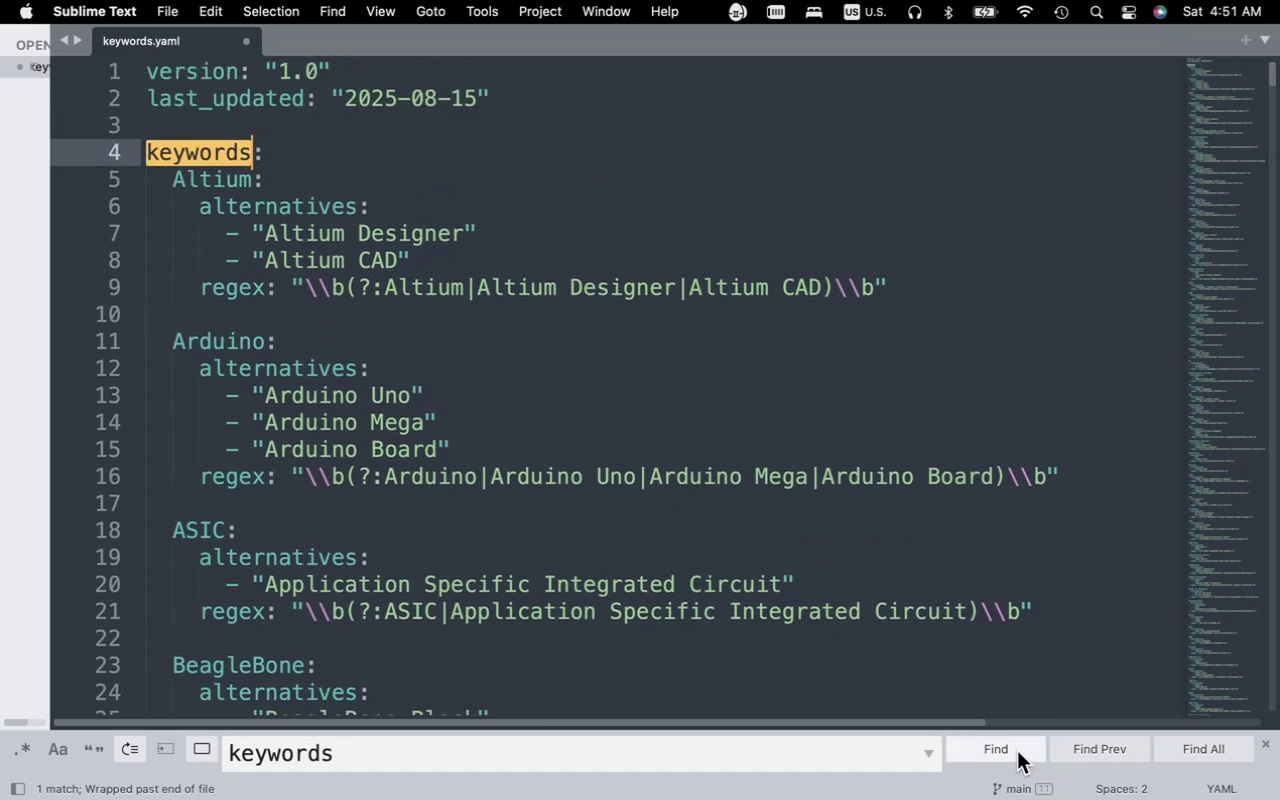 
double_click([1017, 751])
 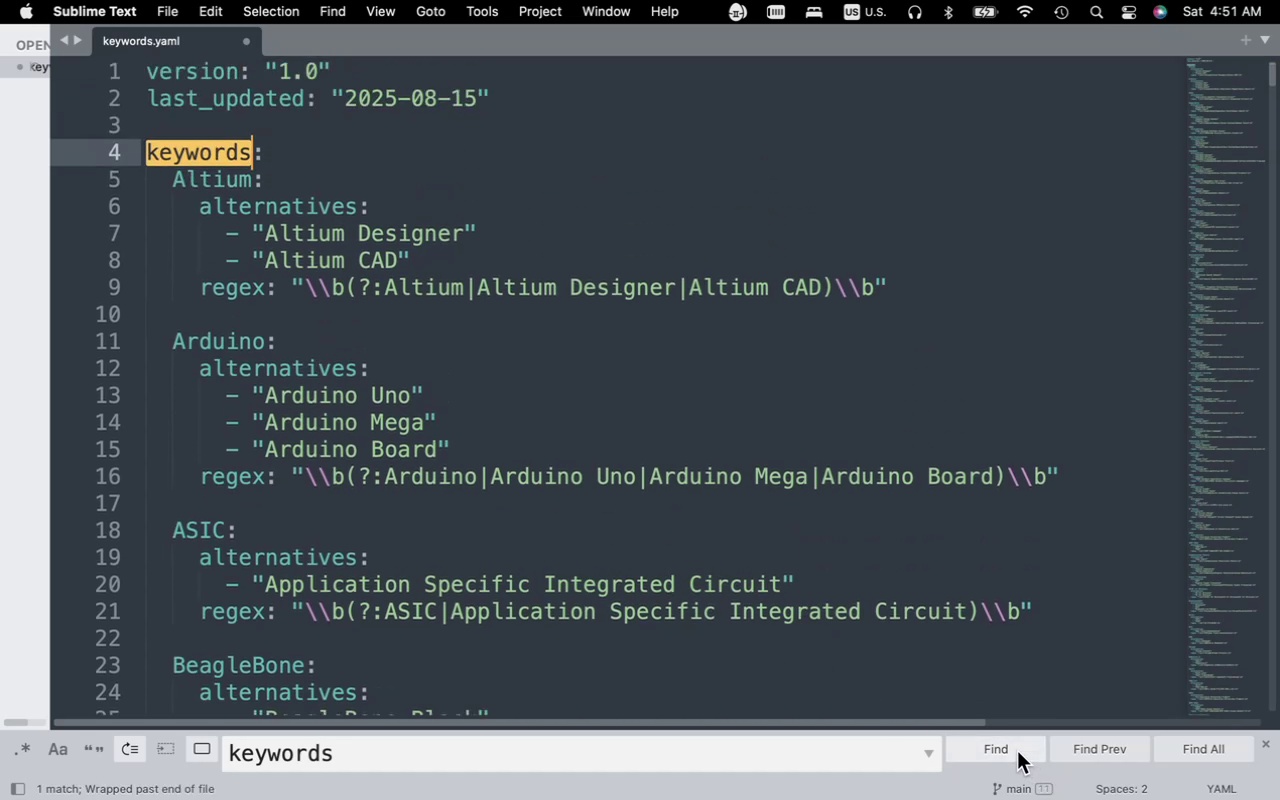 
triple_click([1017, 751])
 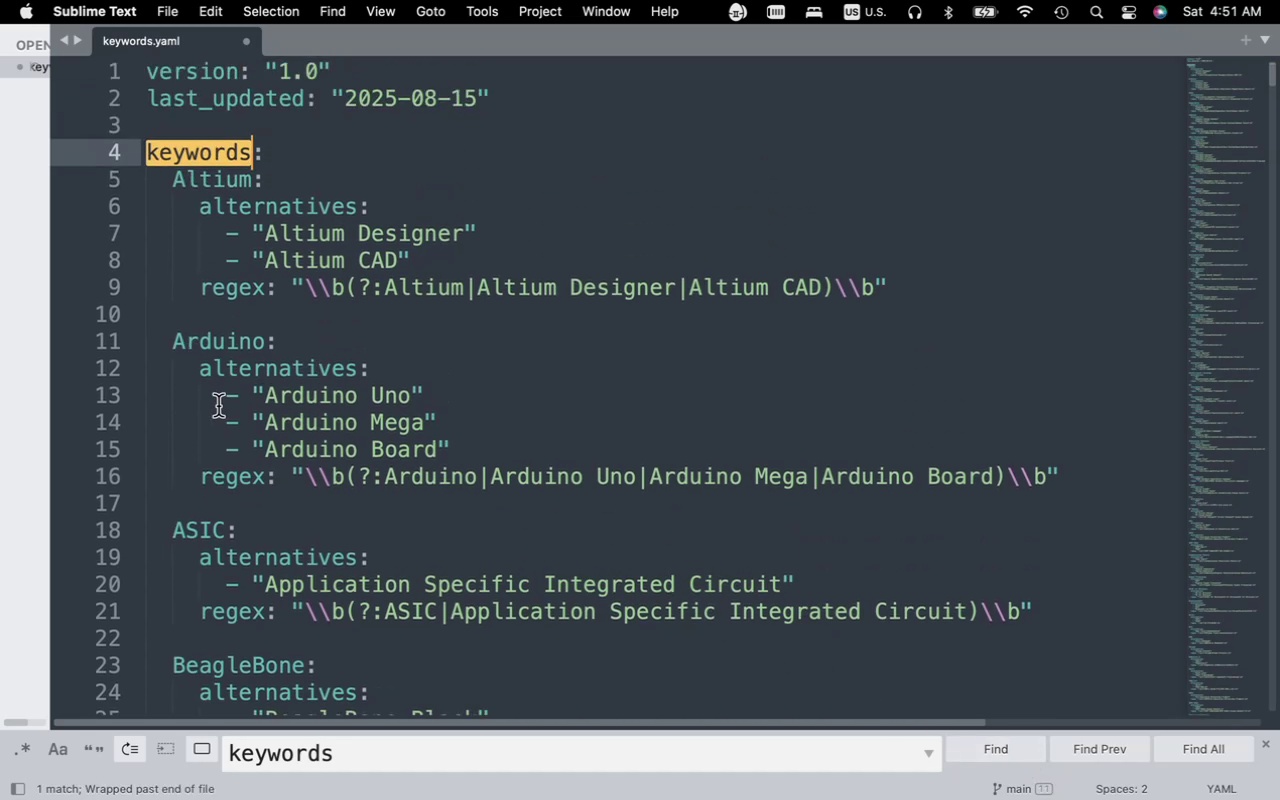 
scroll: coordinate [219, 408], scroll_direction: down, amount: 813.0
 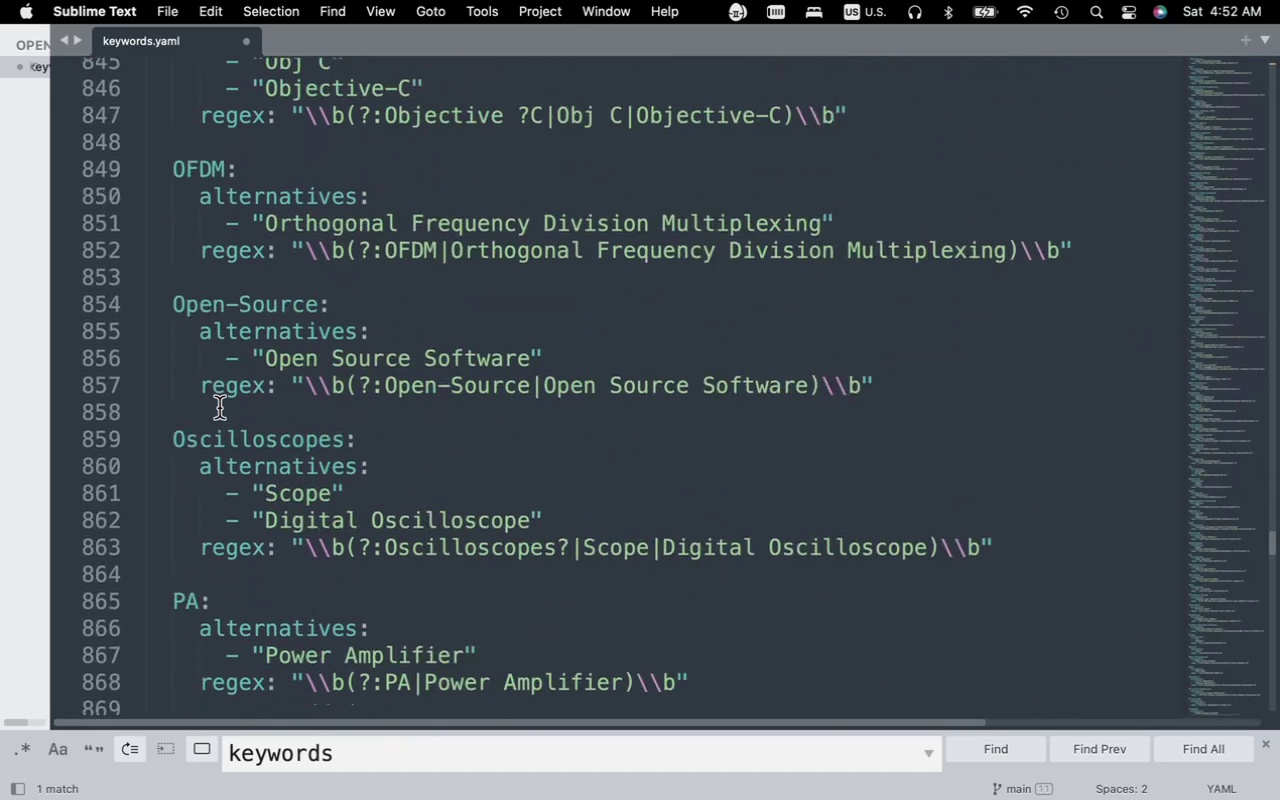 
scroll: coordinate [219, 408], scroll_direction: up, amount: 20.0
 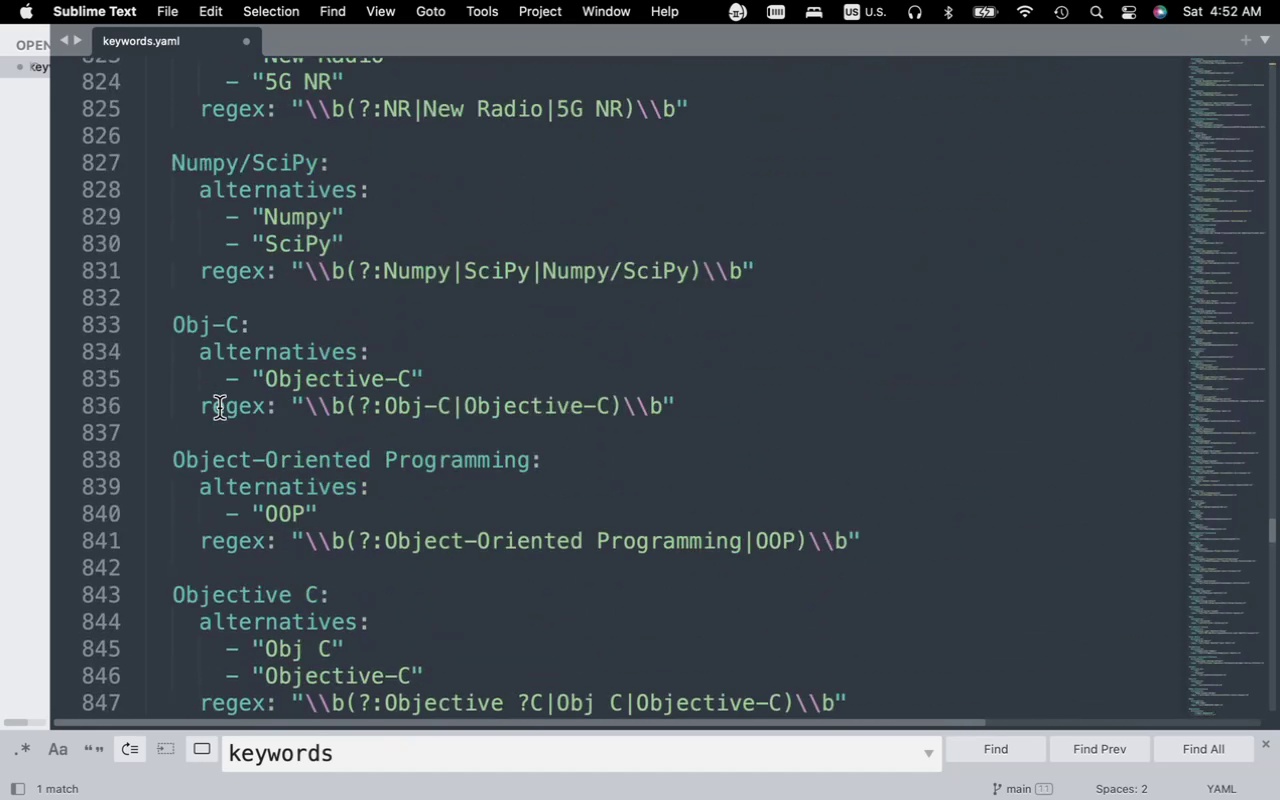 
scroll: coordinate [219, 408], scroll_direction: down, amount: 367.0
 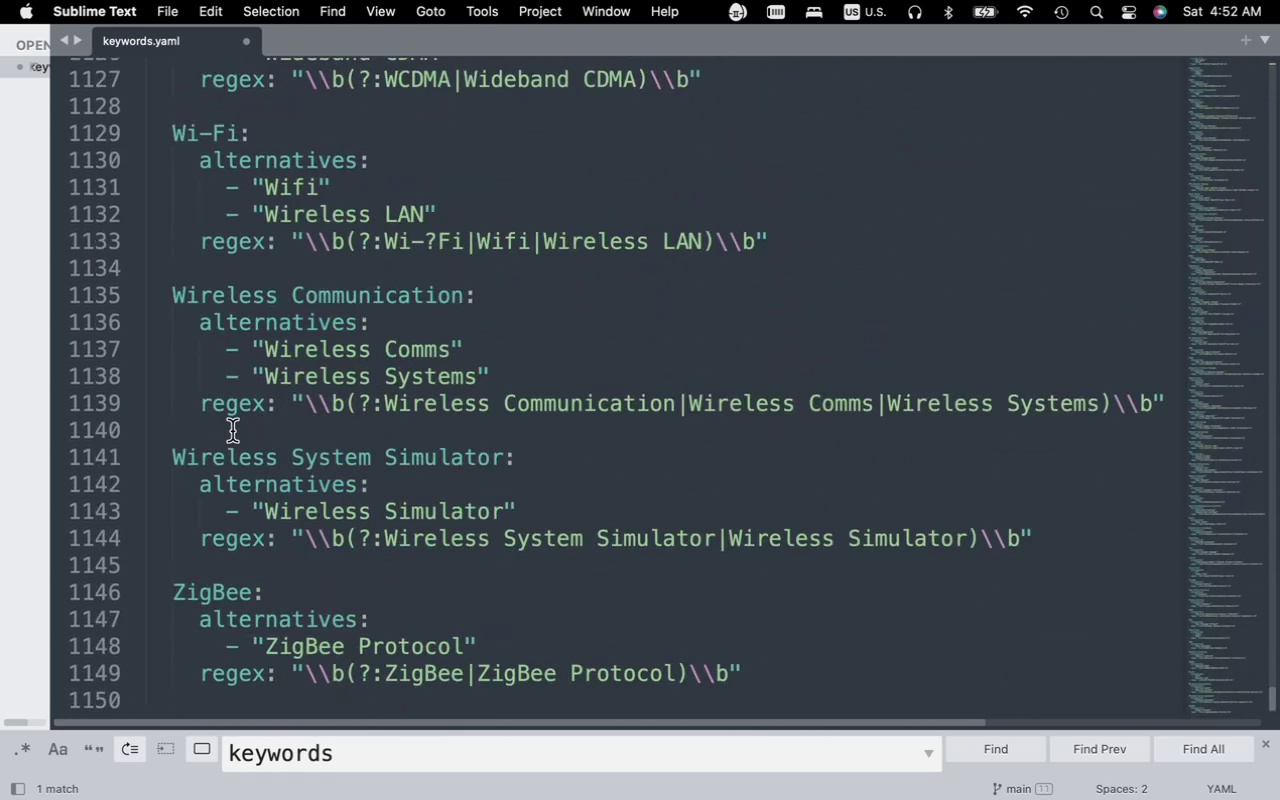 
wait(5.8)
 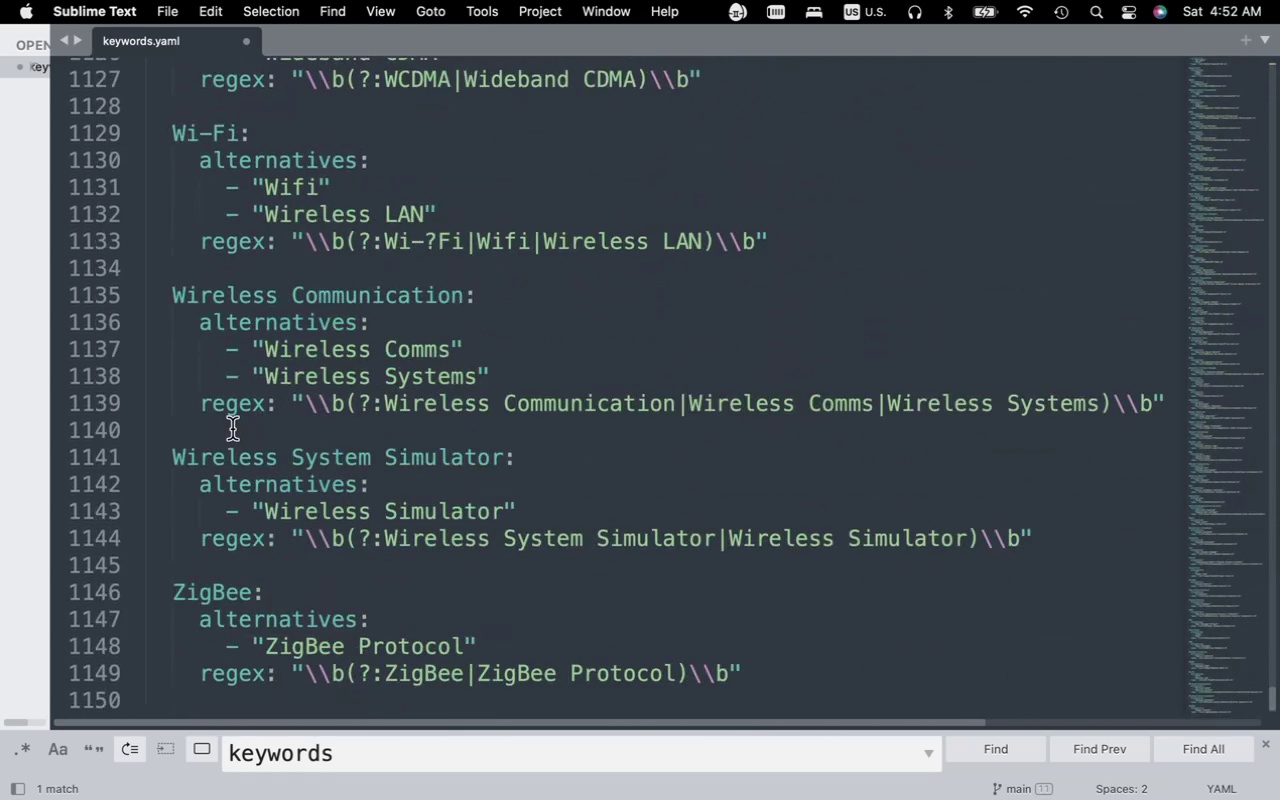 
key(Fn)
 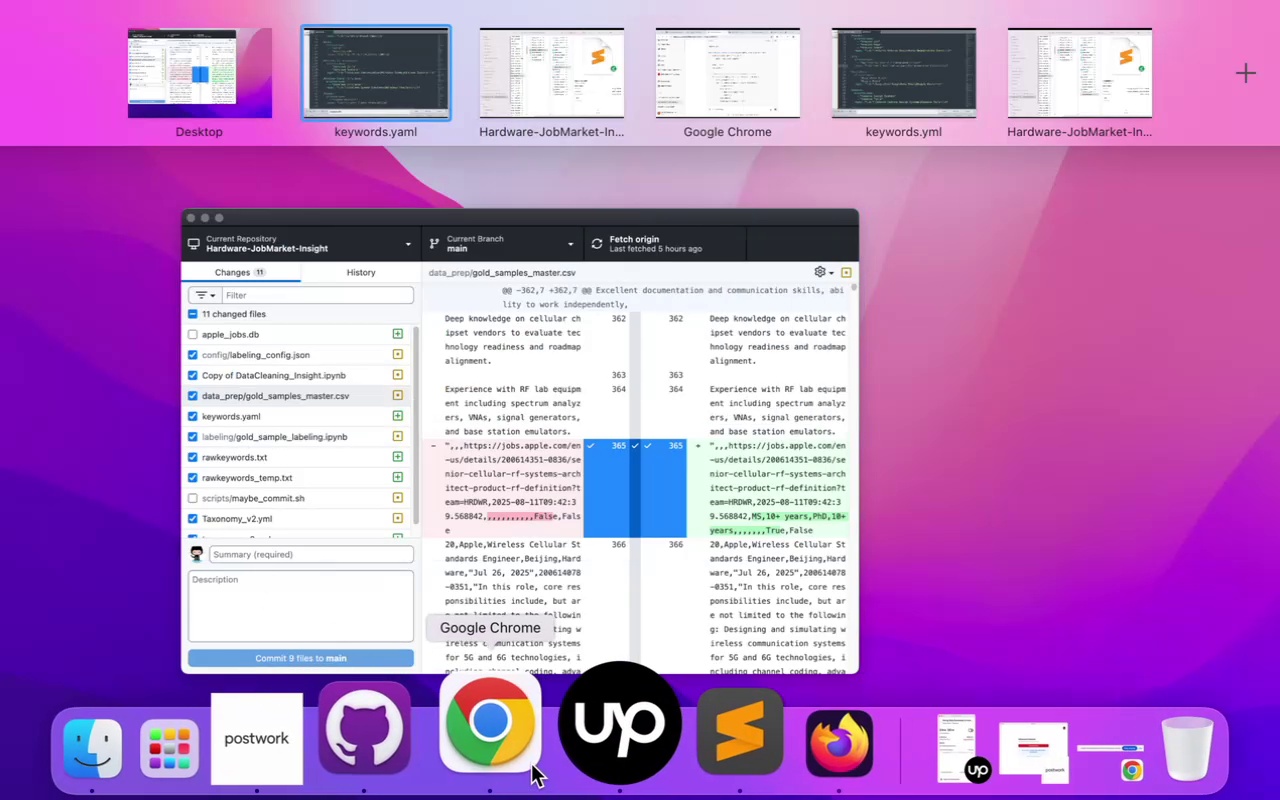 
left_click([519, 752])
 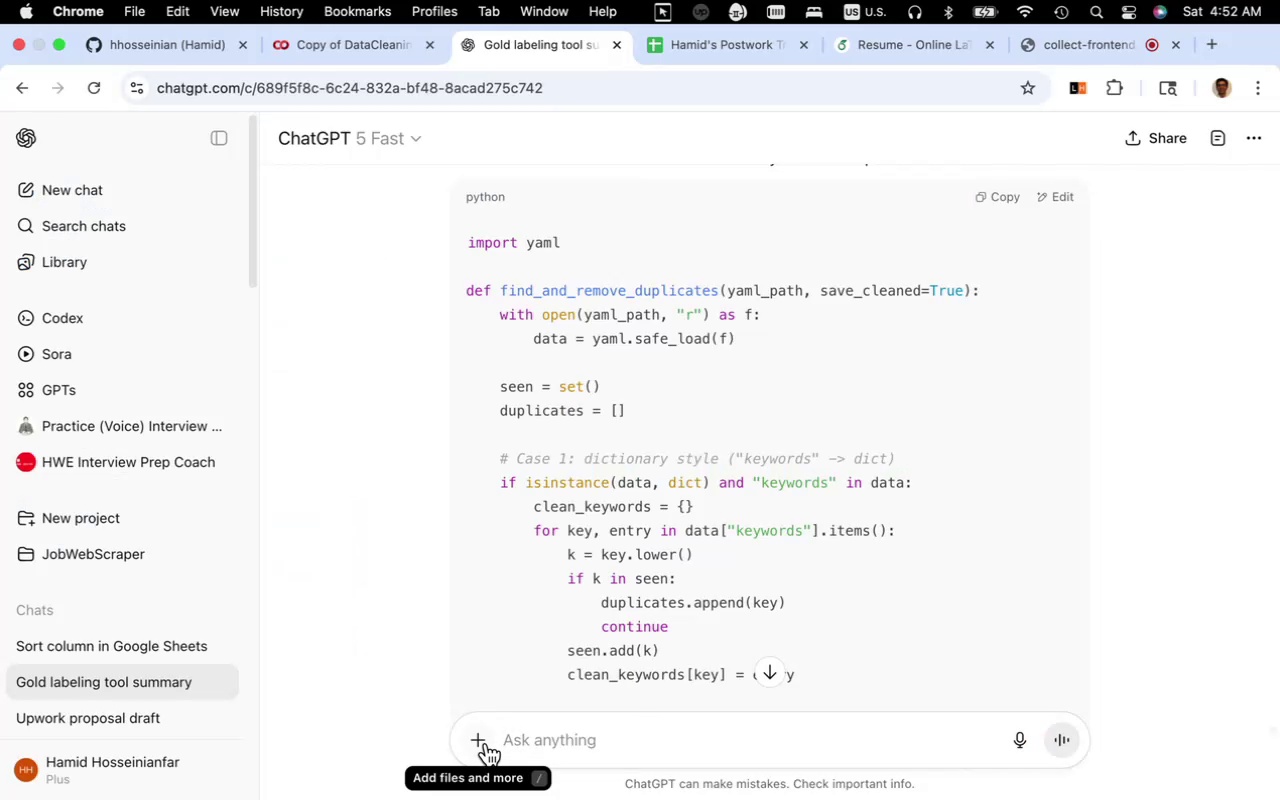 
left_click([485, 743])
 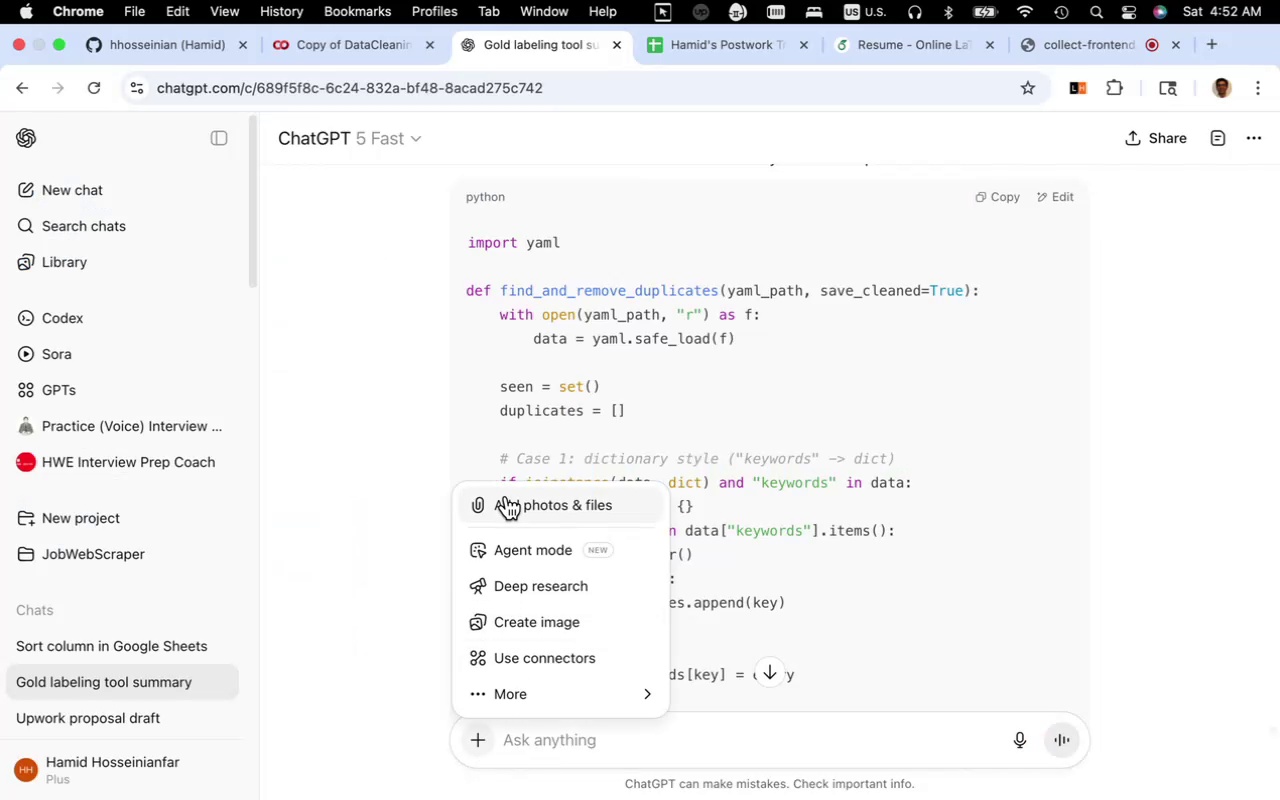 
left_click([509, 500])
 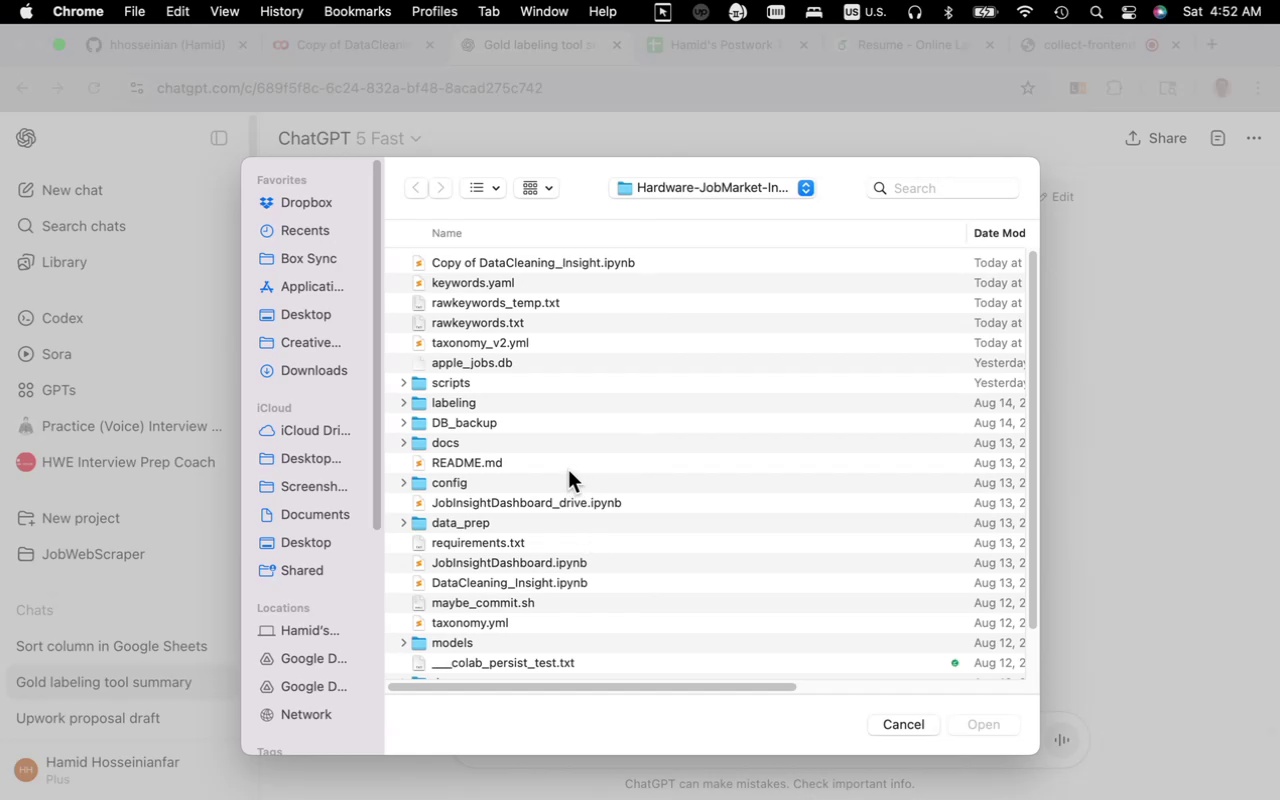 
wait(9.8)
 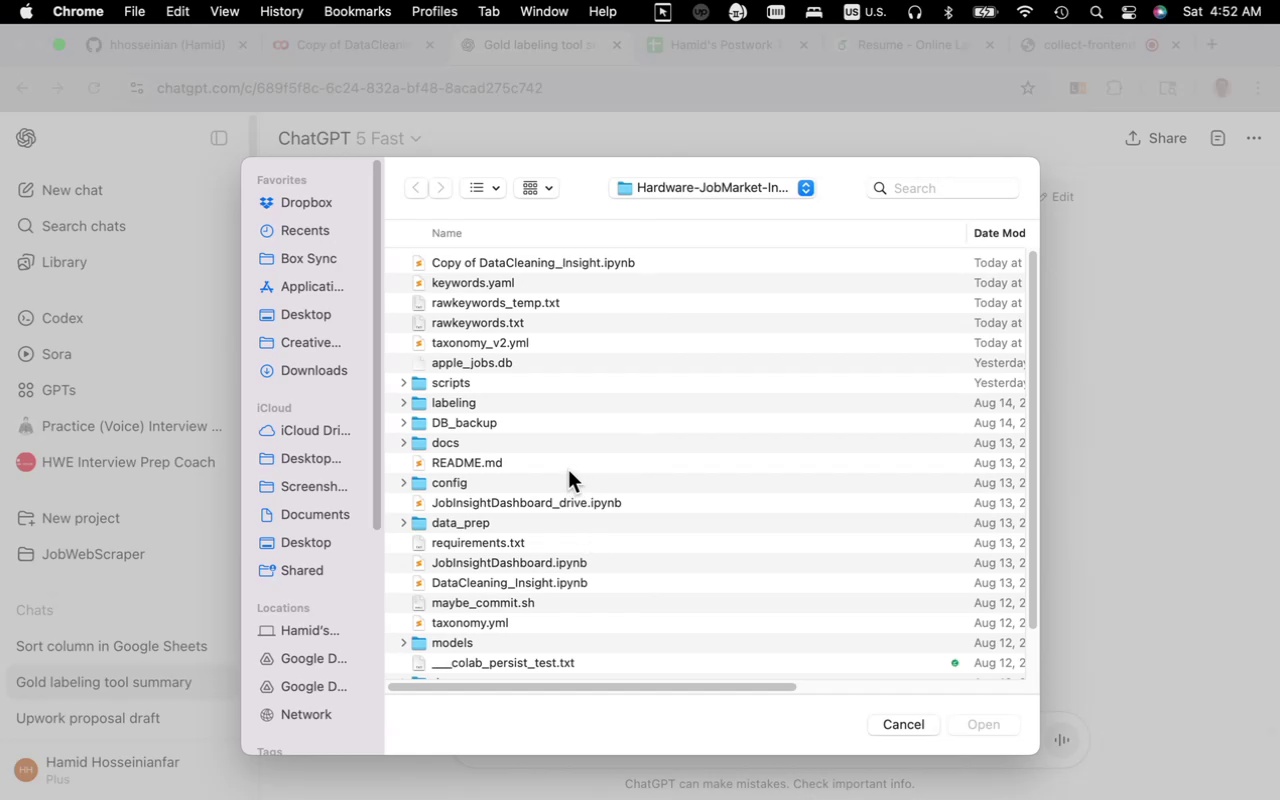 
left_click_drag(start_coordinate=[636, 688], to_coordinate=[869, 683])
 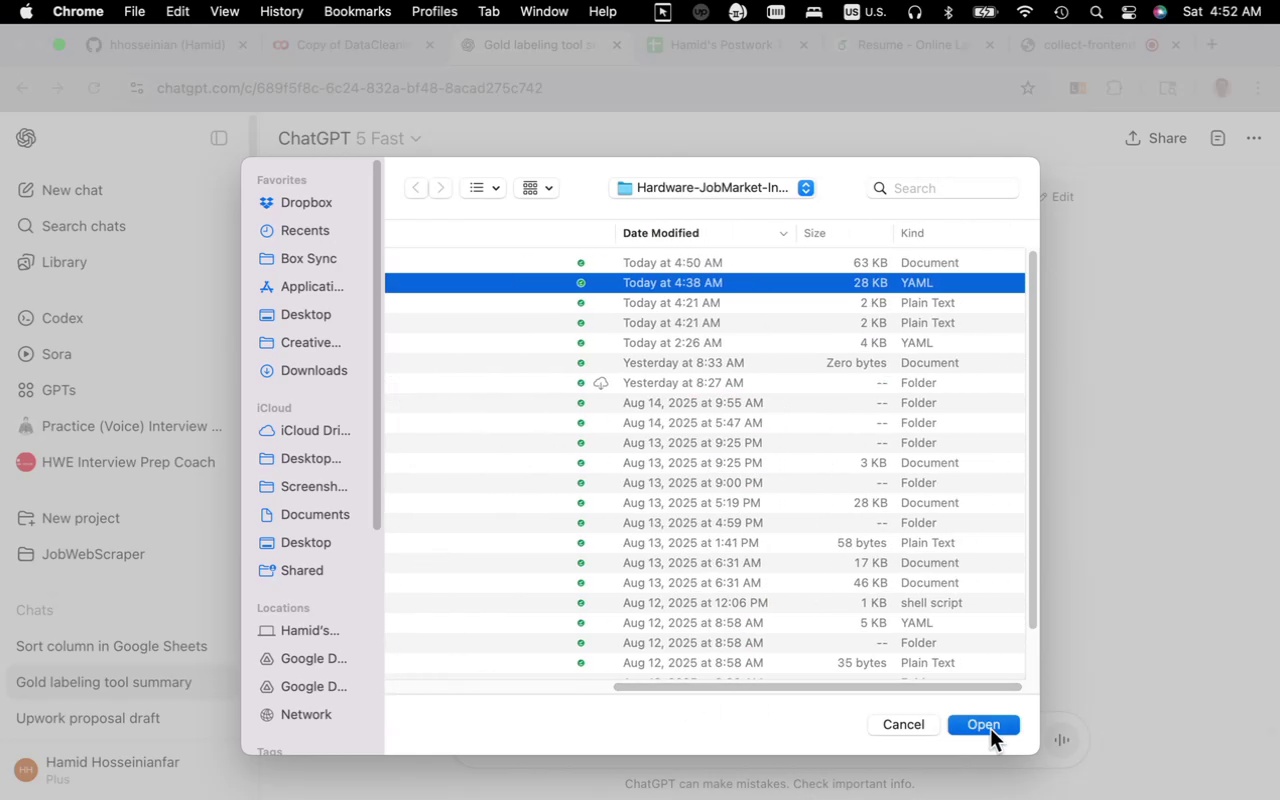 
left_click([990, 729])
 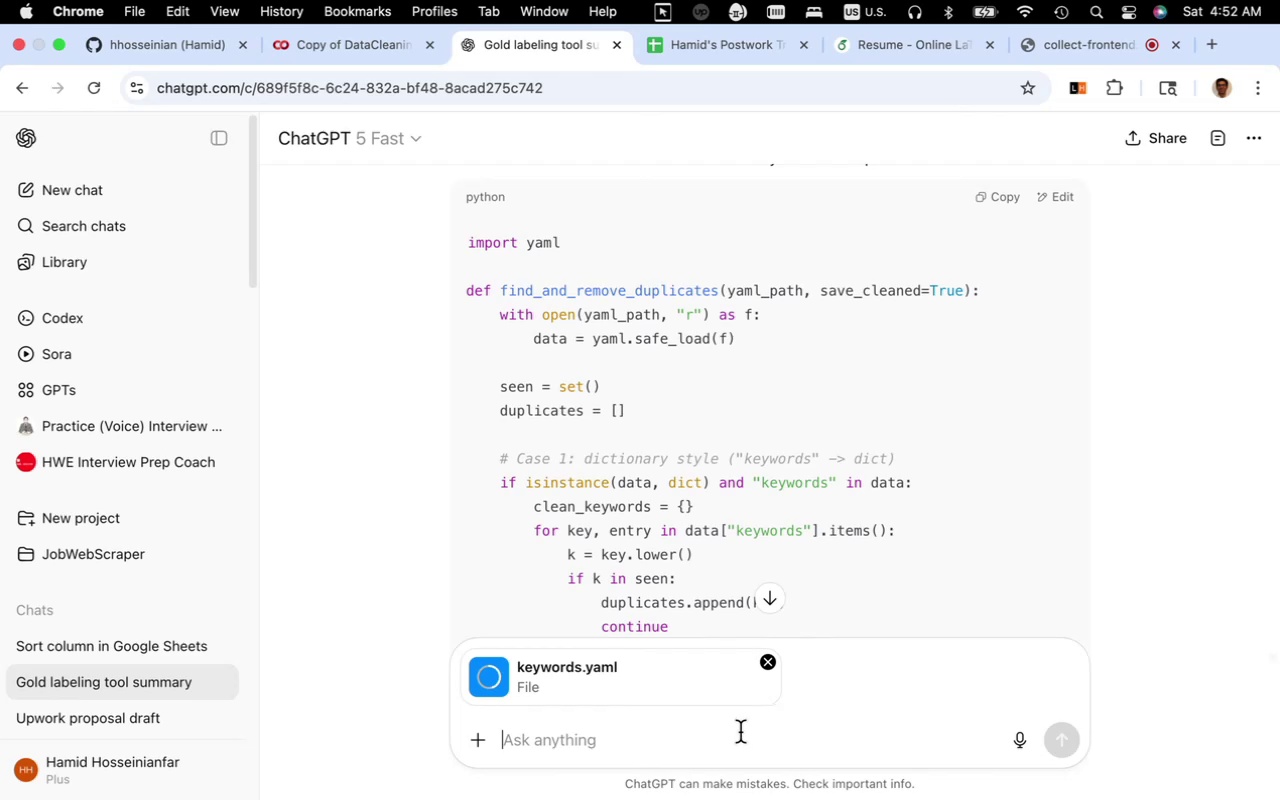 
left_click([740, 733])
 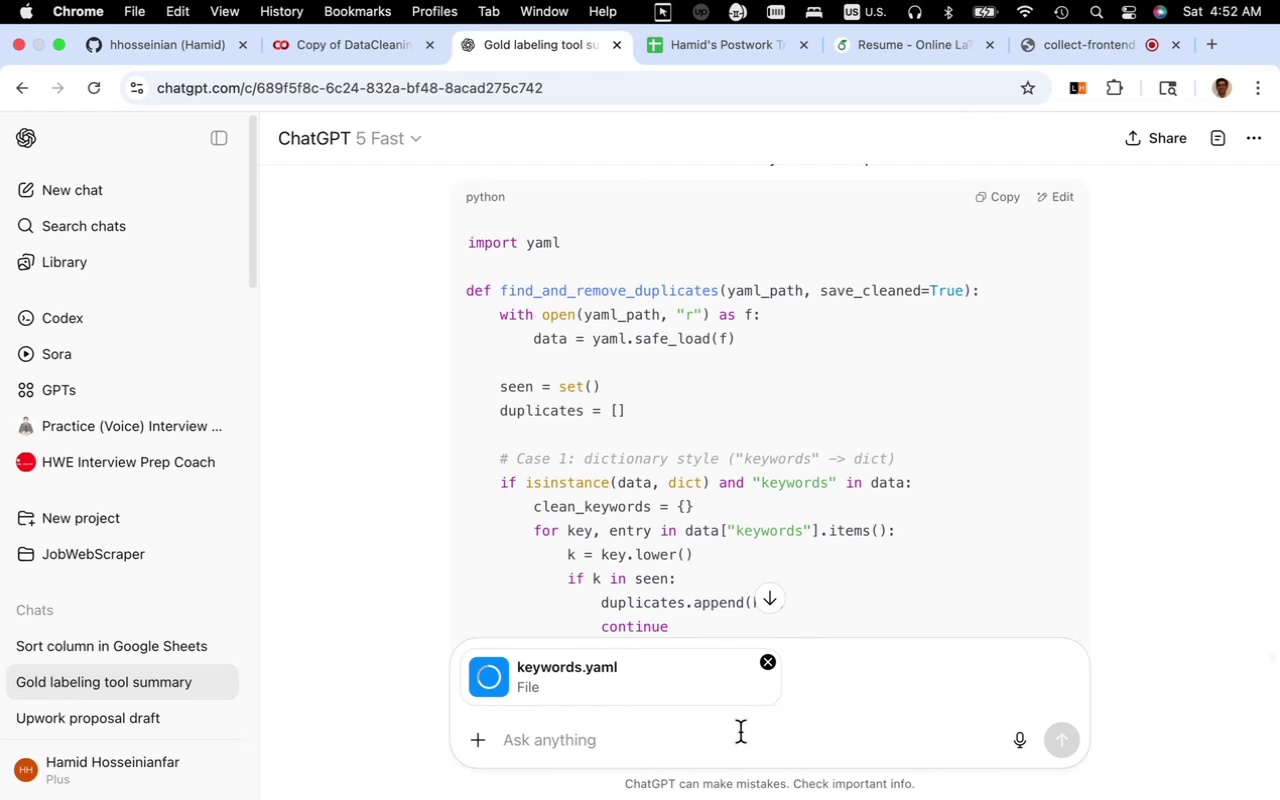 
type(can you check if my yaml file is )
key(Backspace)
key(Backspace)
key(Backspace)
type(have correct format)
 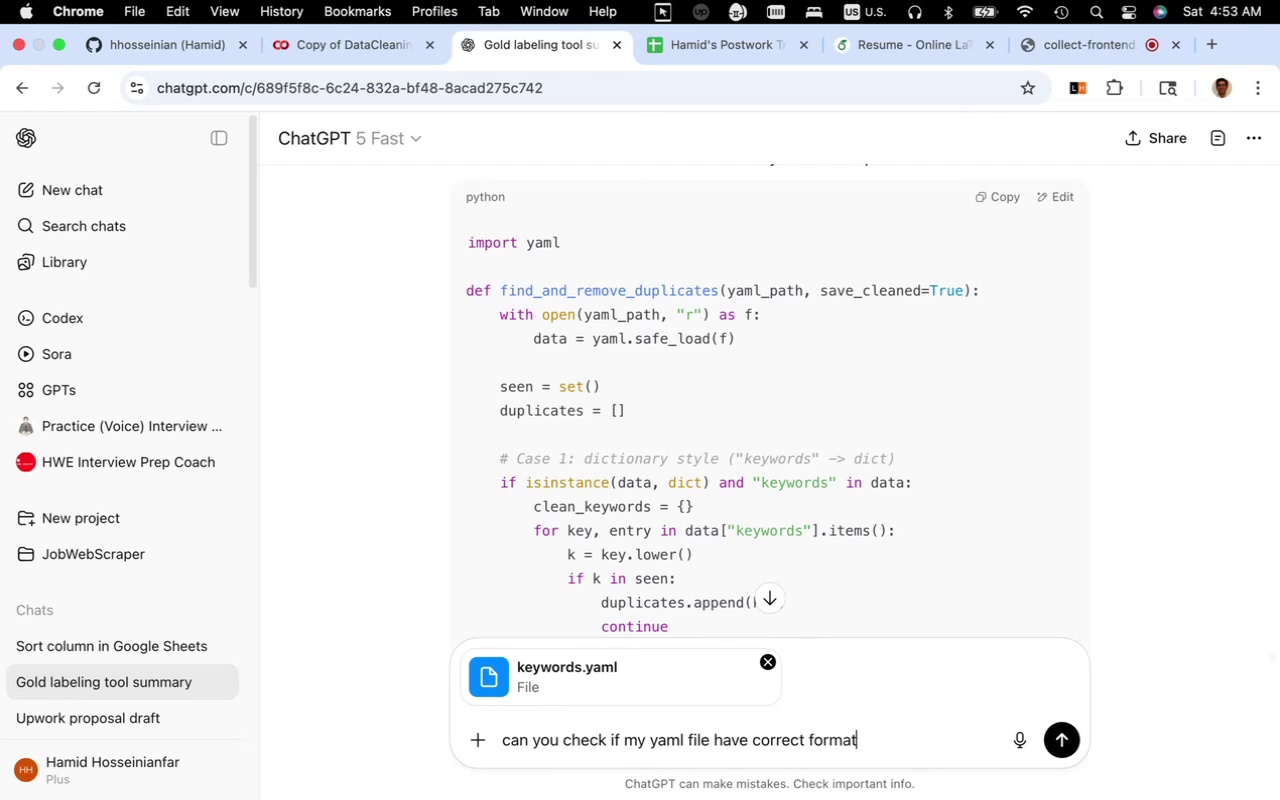 
key(Enter)
 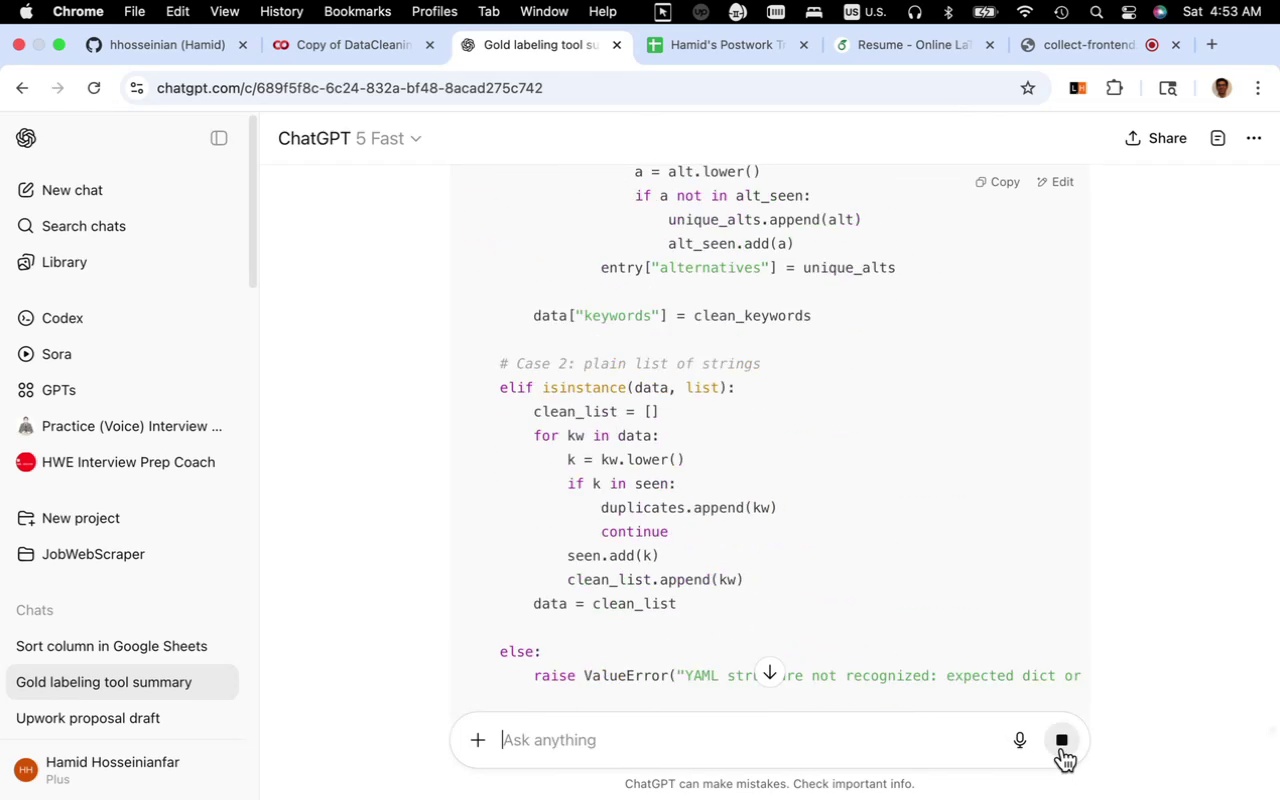 
wait(6.0)
 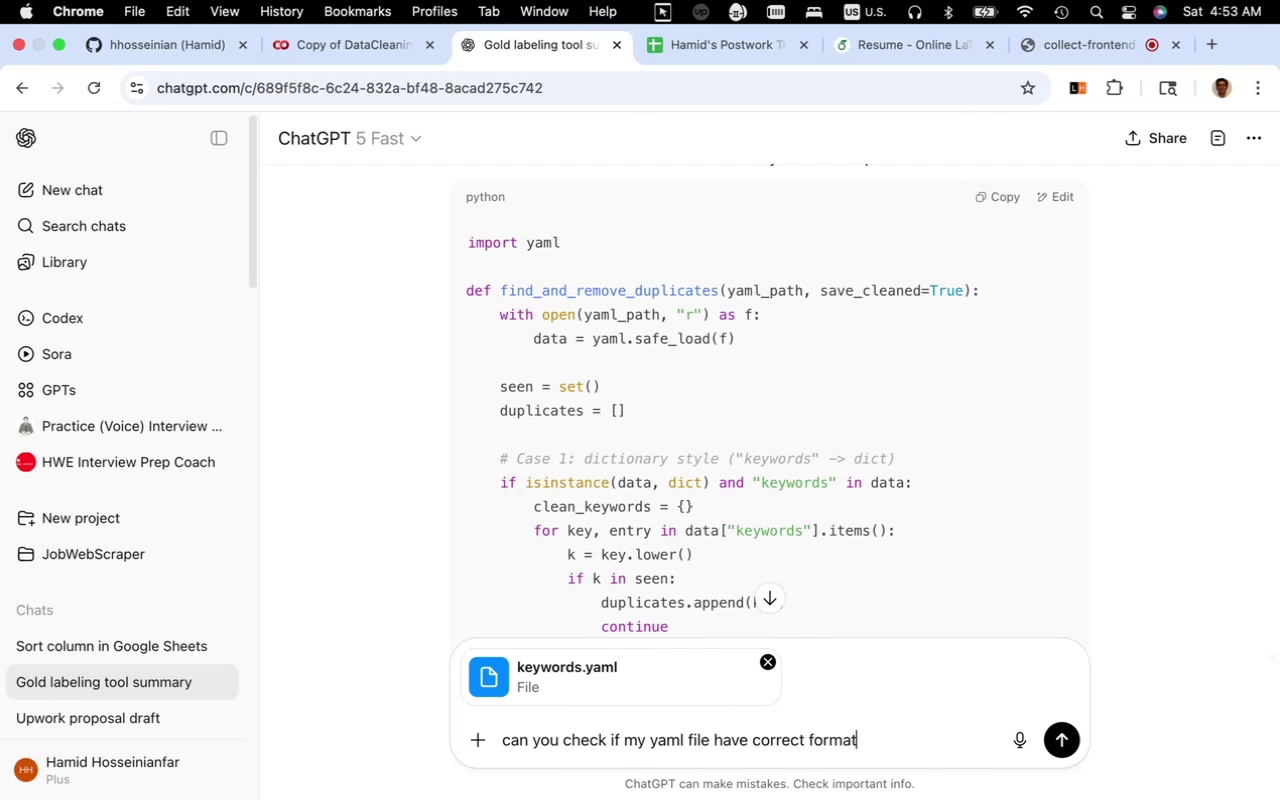 
scroll: coordinate [744, 553], scroll_direction: up, amount: 4.0
 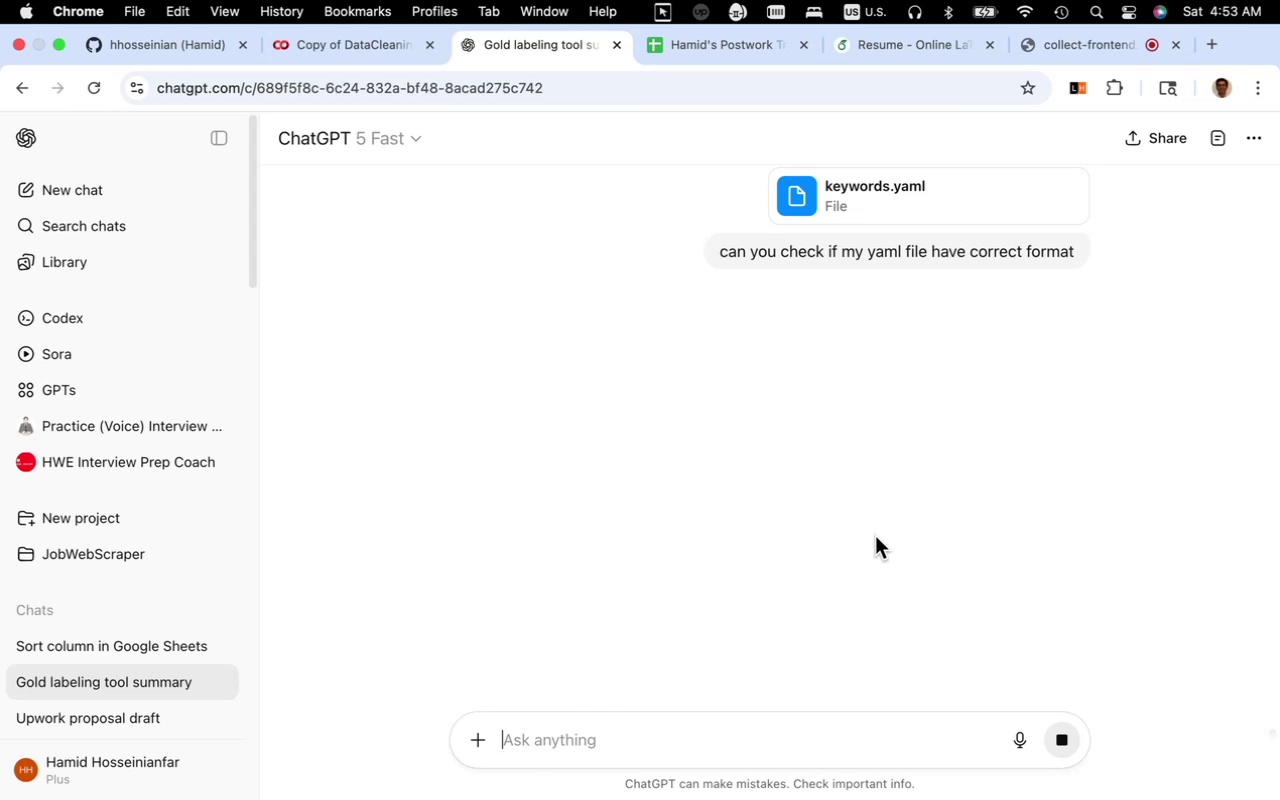 
wait(15.34)
 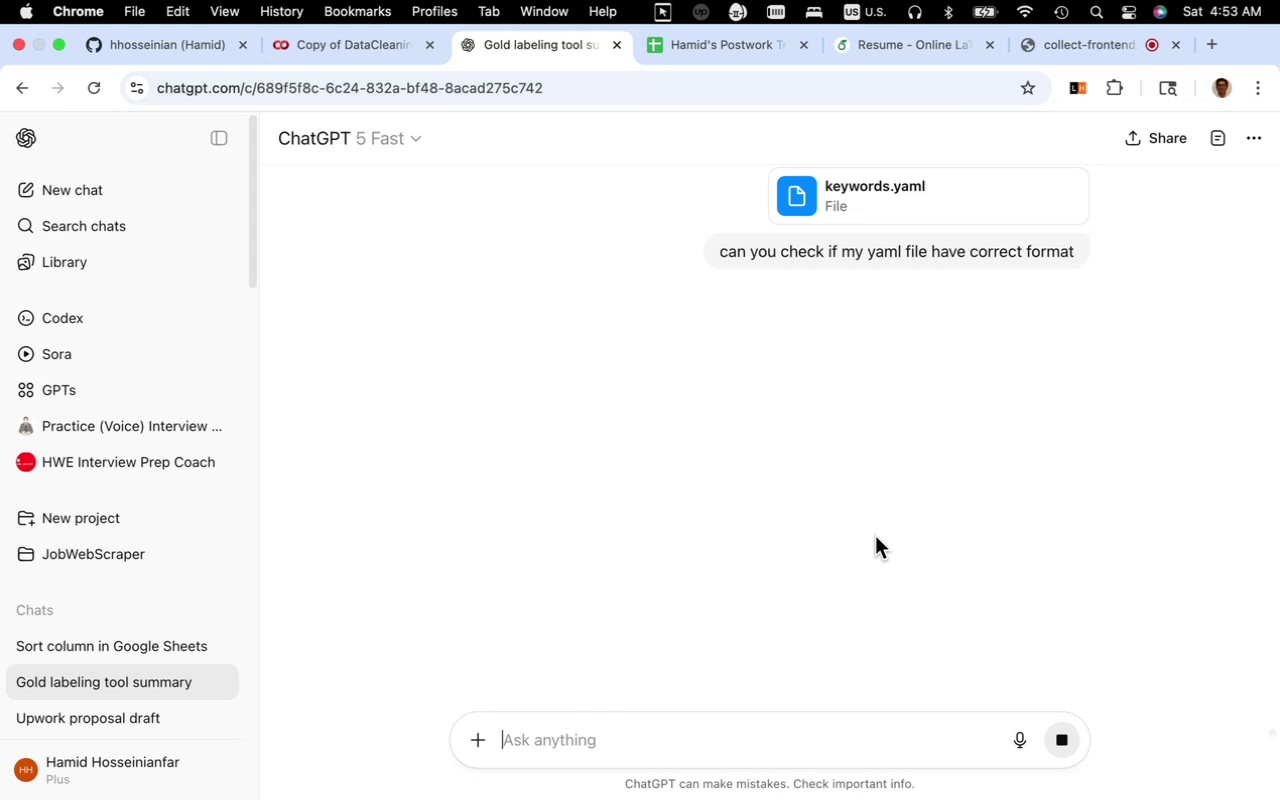 
scroll: coordinate [739, 515], scroll_direction: up, amount: 2.0
 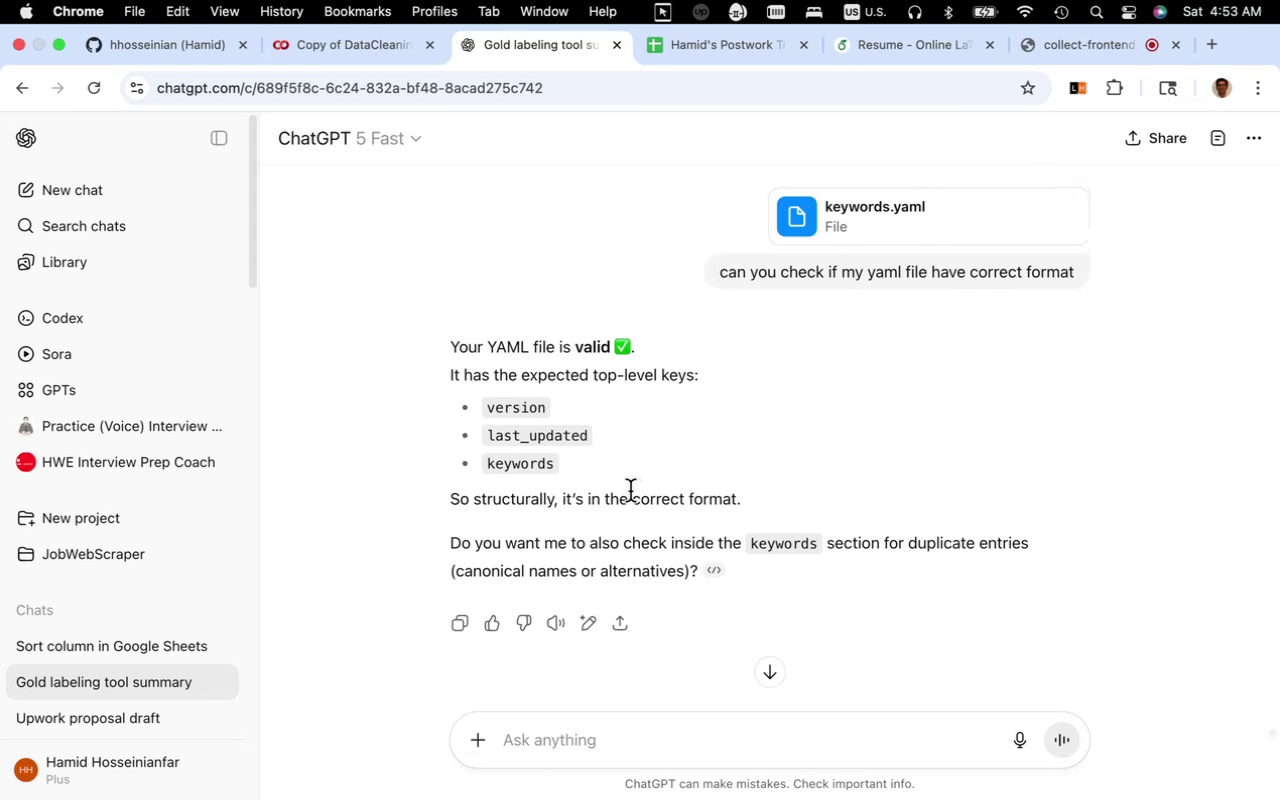 
scroll: coordinate [630, 491], scroll_direction: down, amount: 6.0
 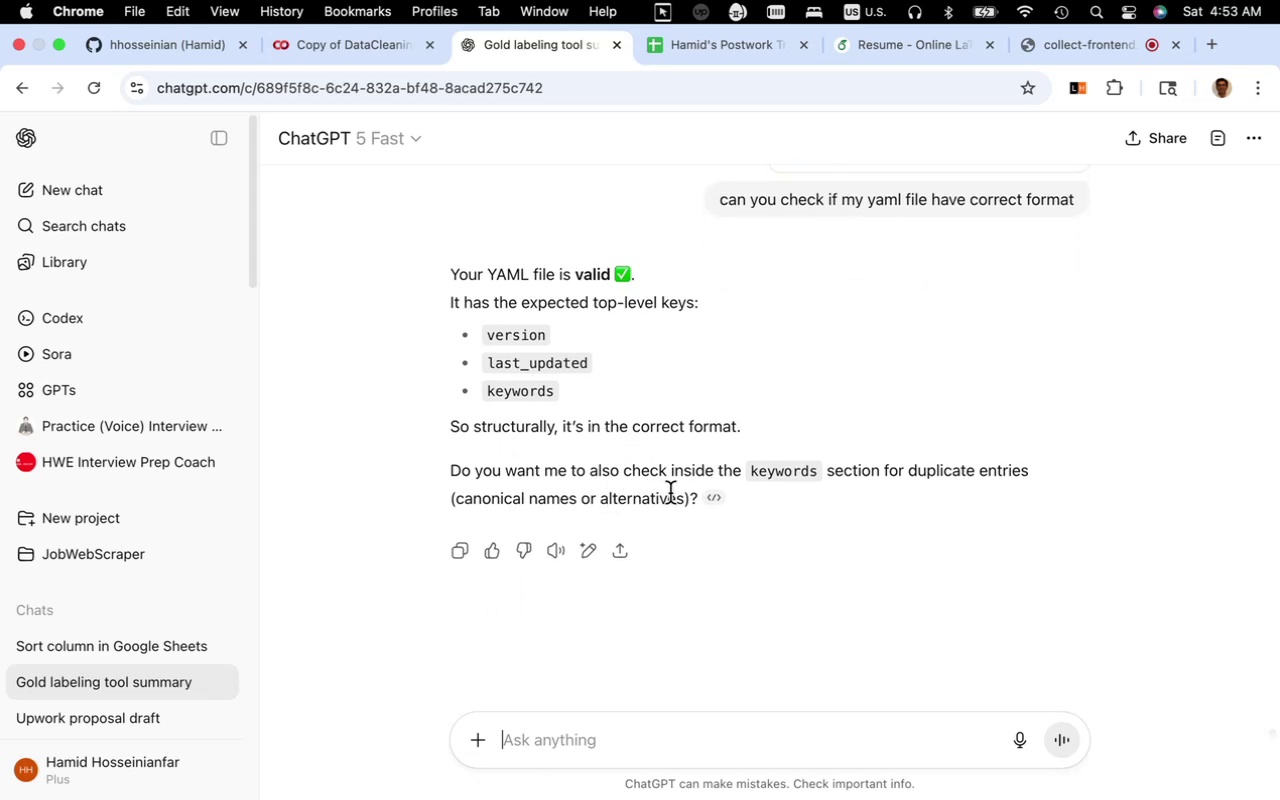 
wait(7.25)
 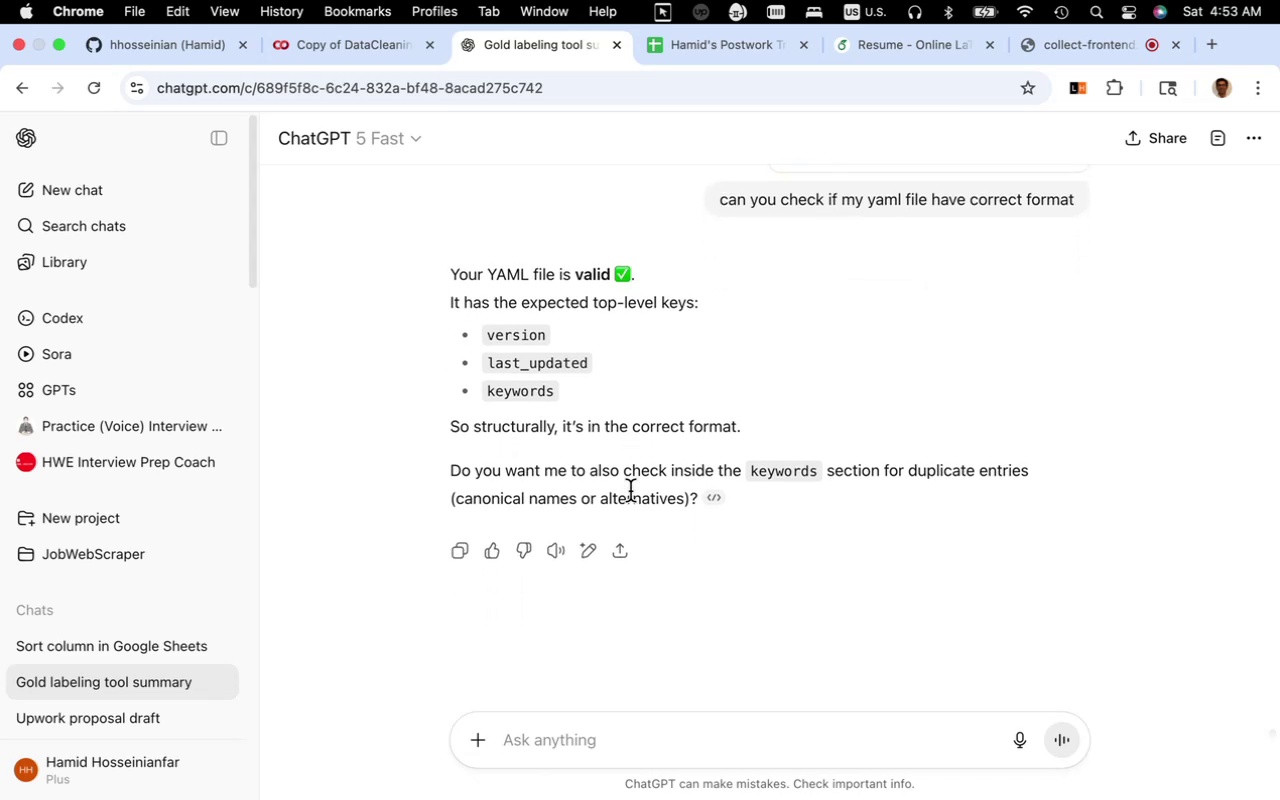 
mouse_move([741, 525])
 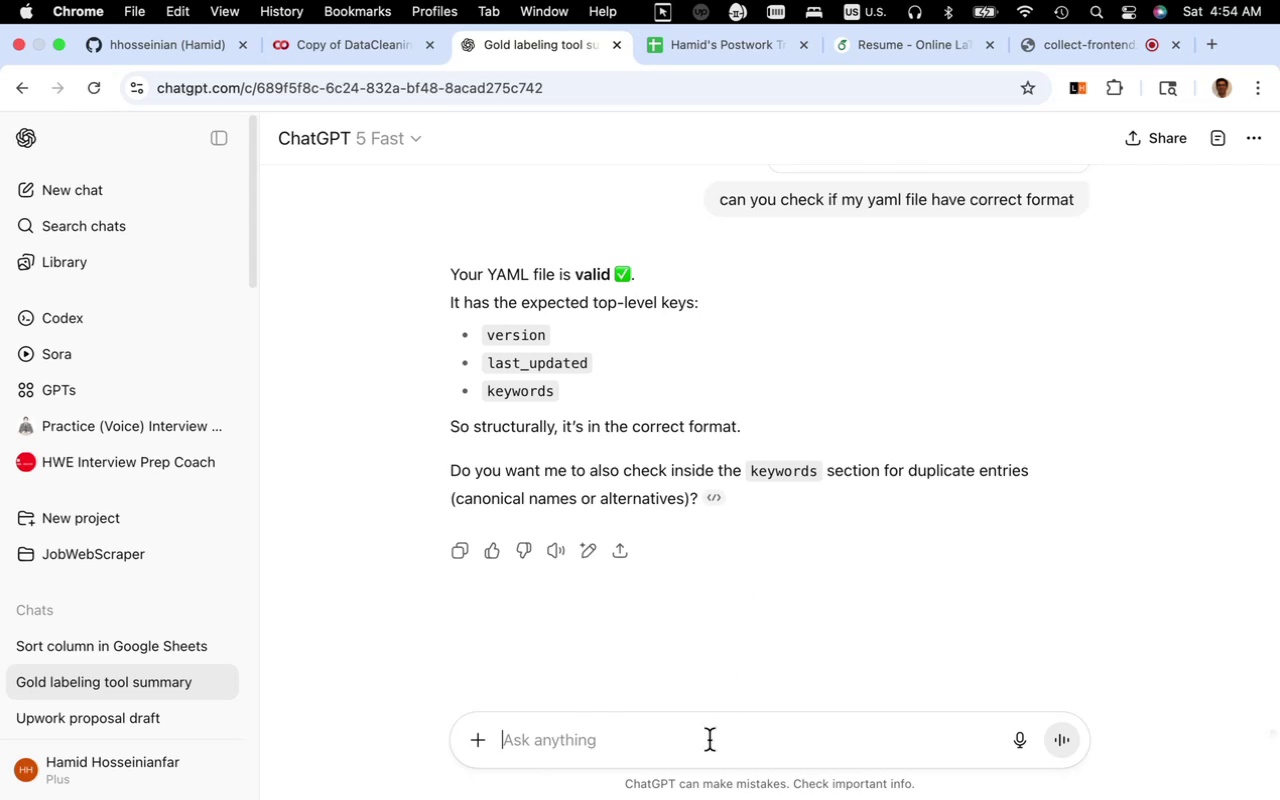 
left_click([709, 740])
 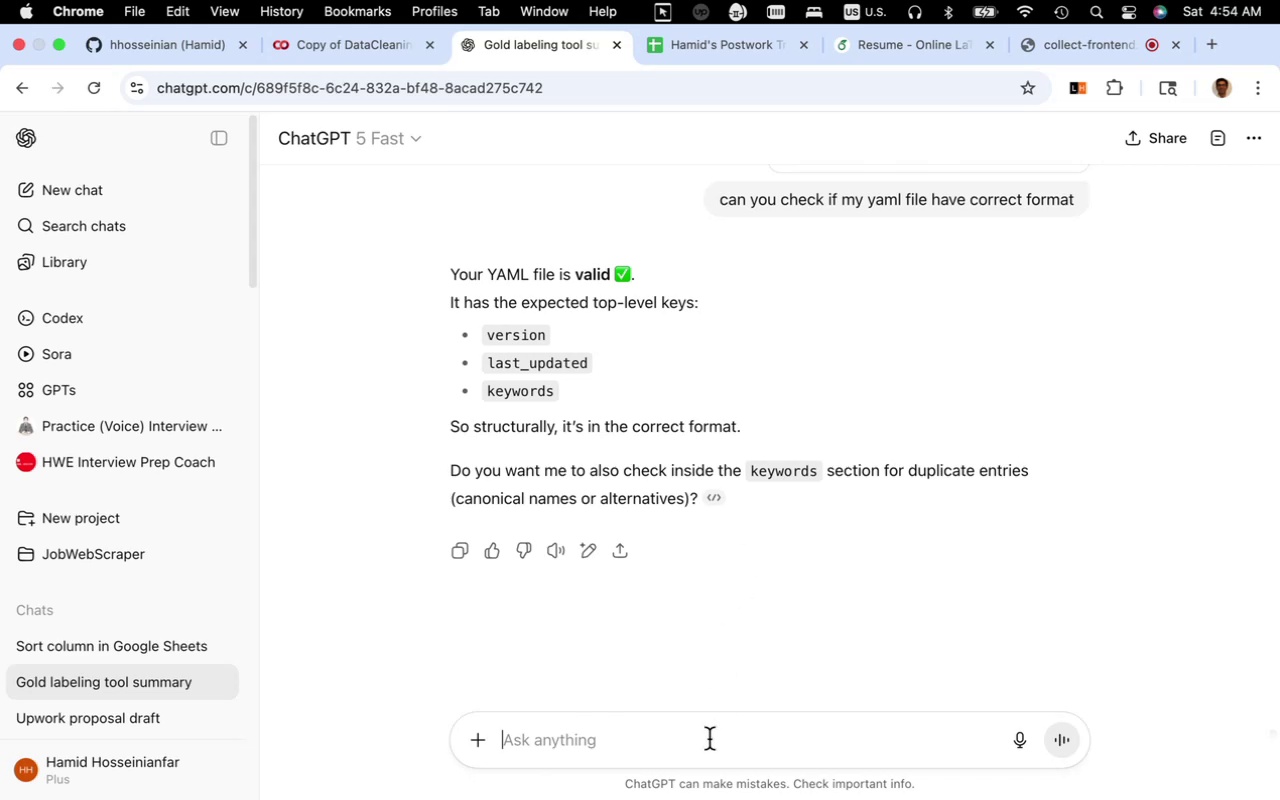 
type(yes)
 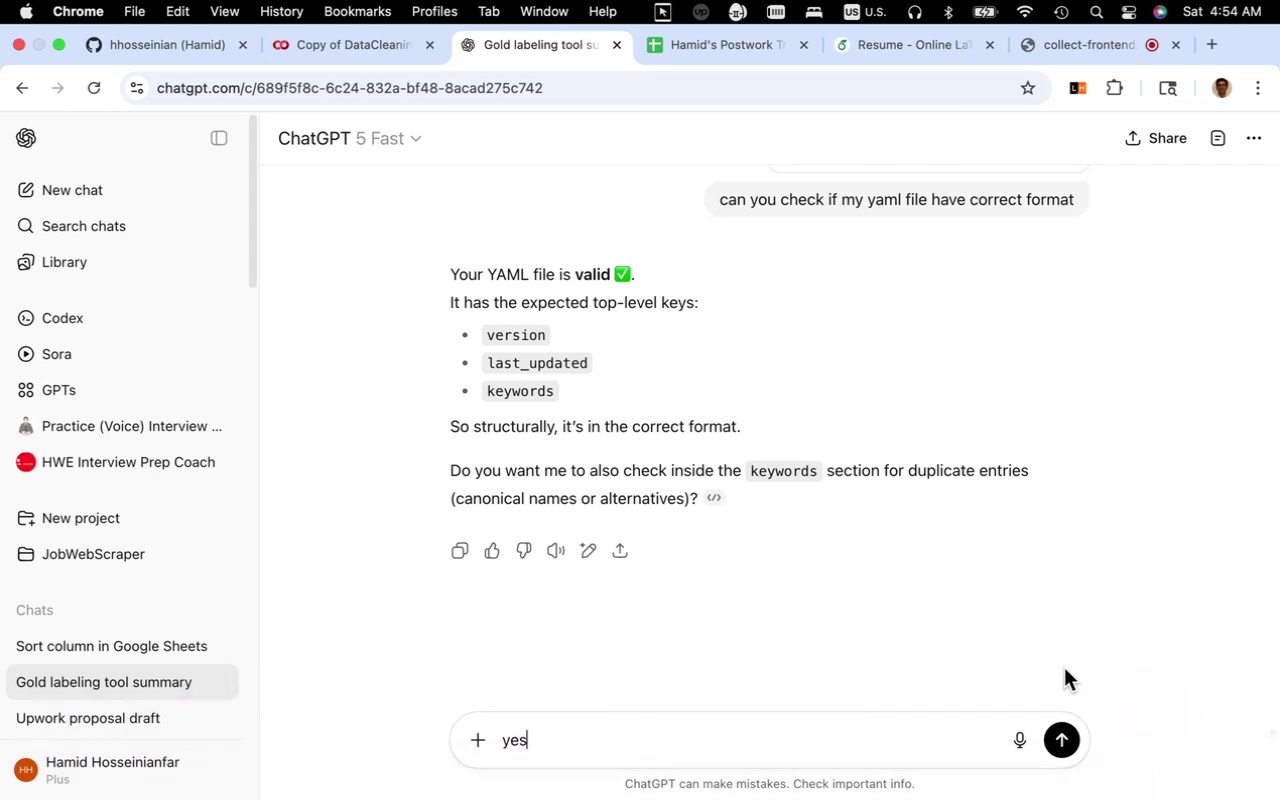 
left_click([1061, 732])
 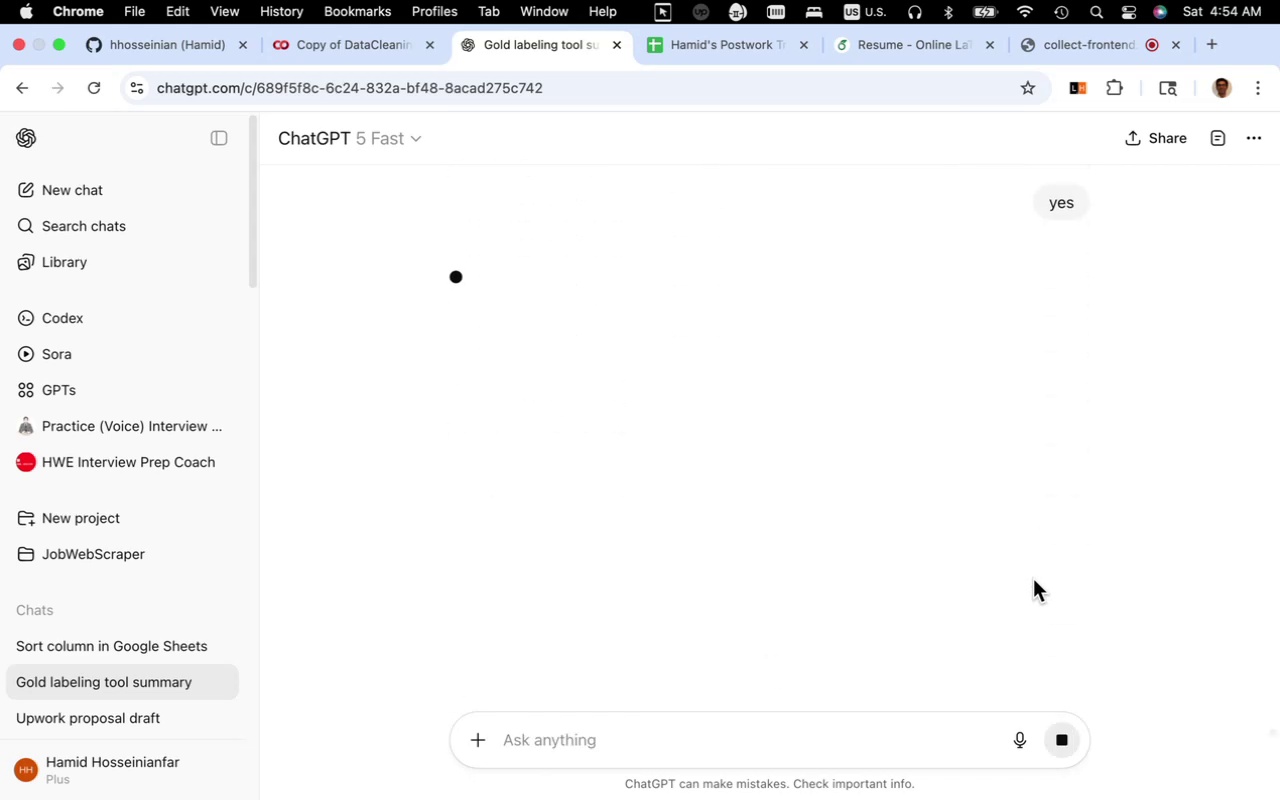 
wait(10.91)
 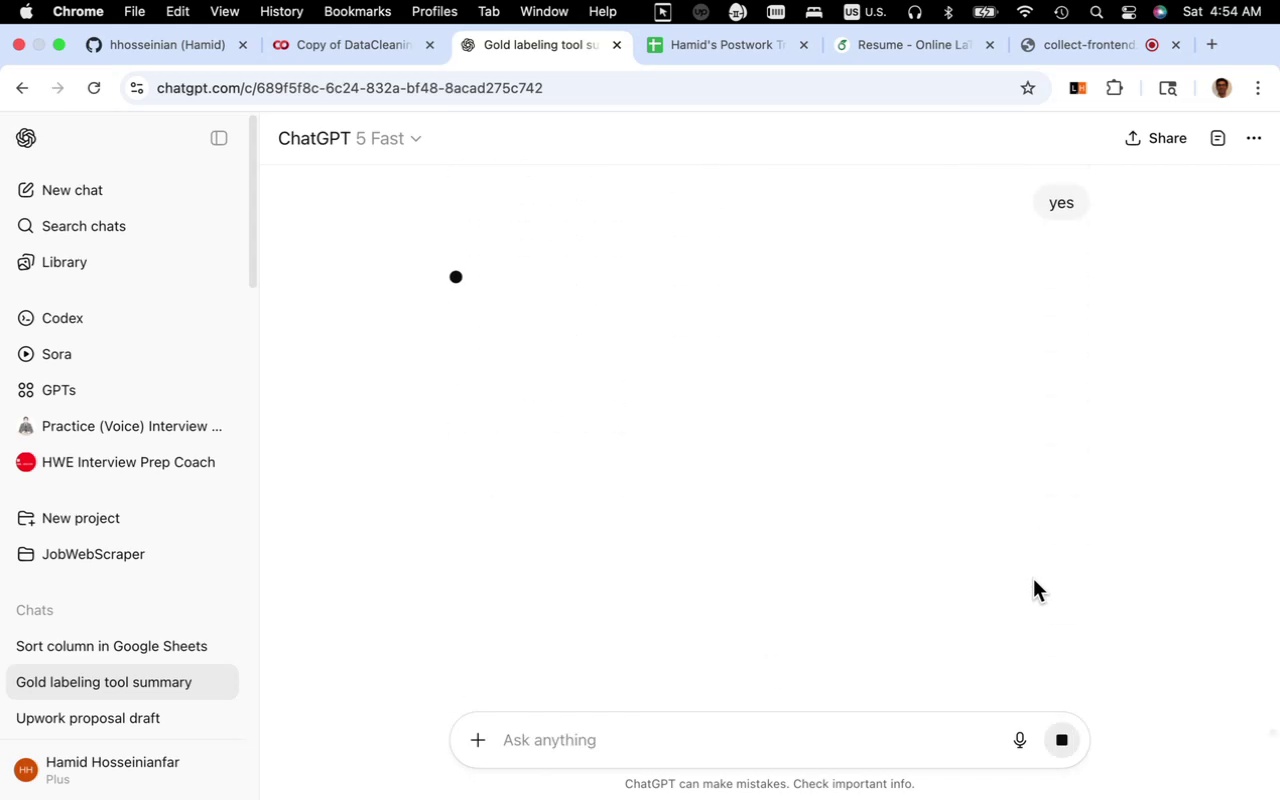 
scroll: coordinate [631, 432], scroll_direction: up, amount: 36.0
 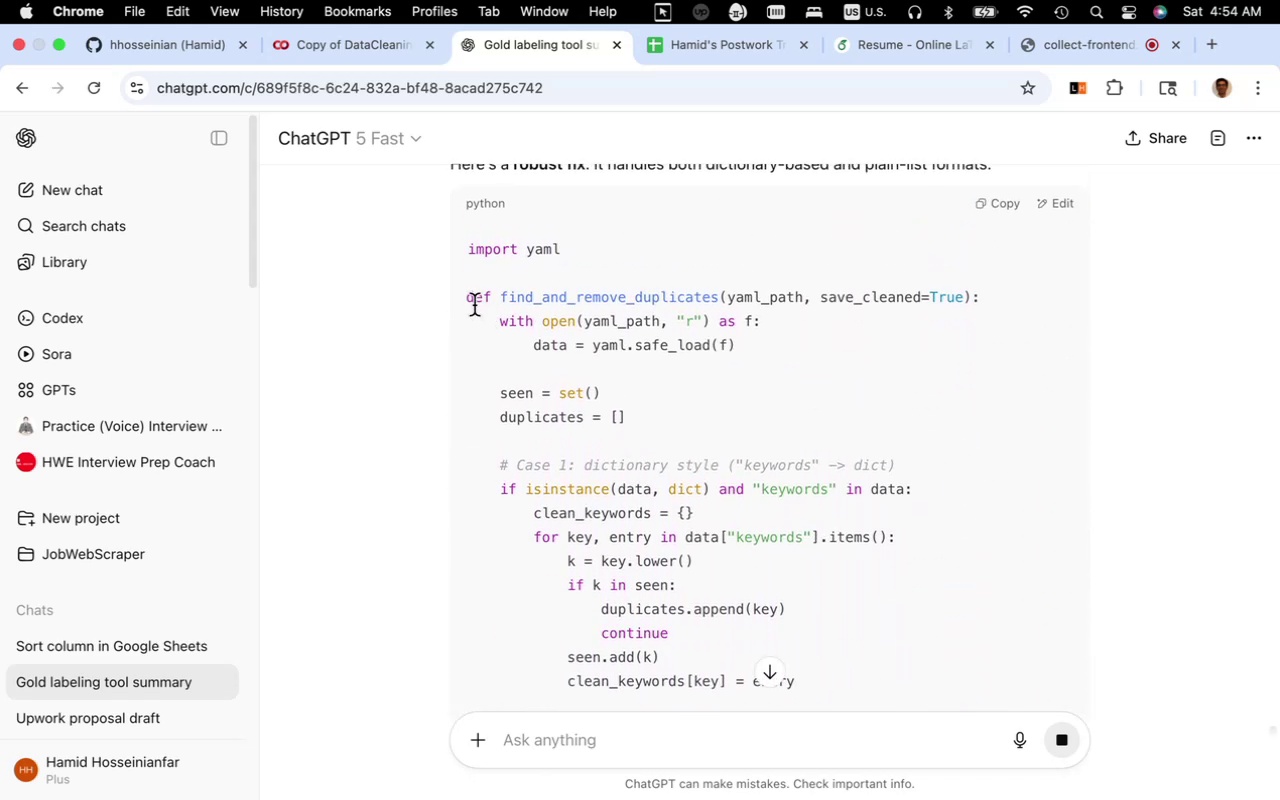 
left_click_drag(start_coordinate=[467, 301], to_coordinate=[595, 670])
 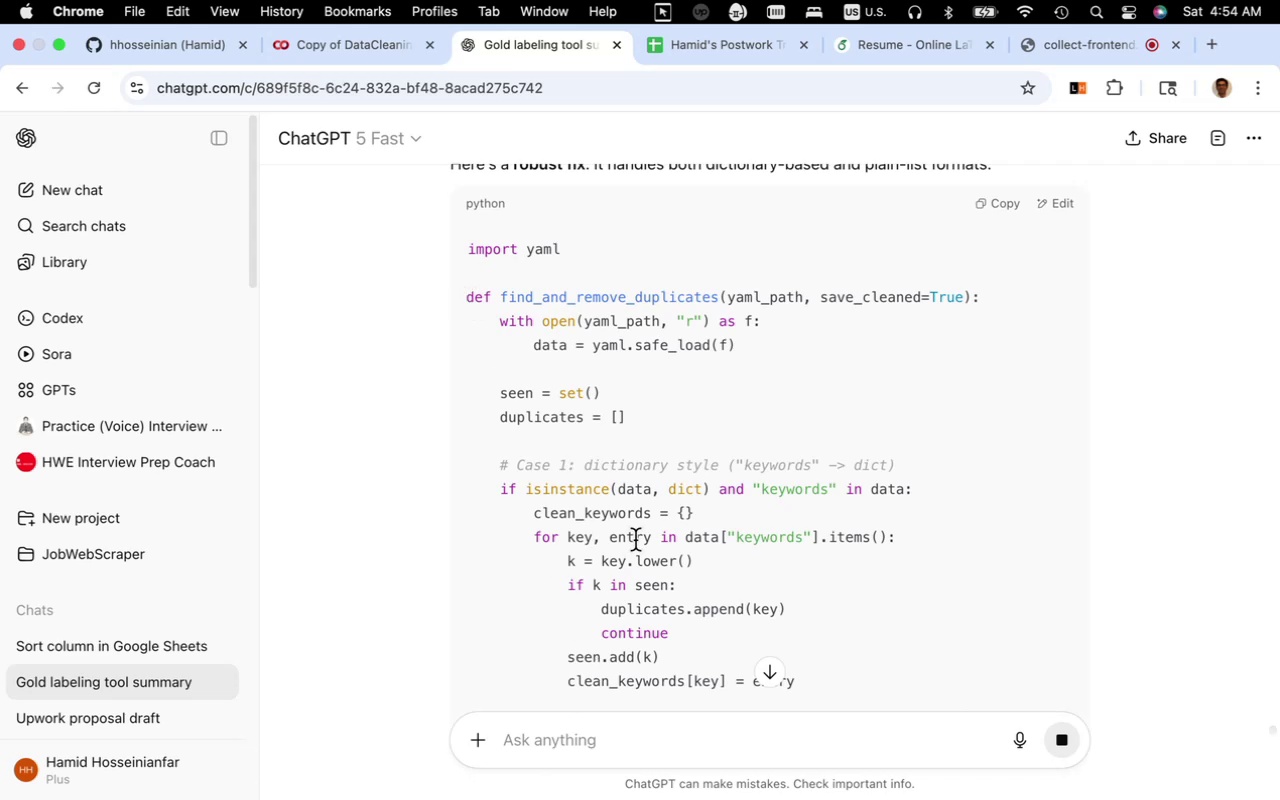 
left_click([635, 540])
 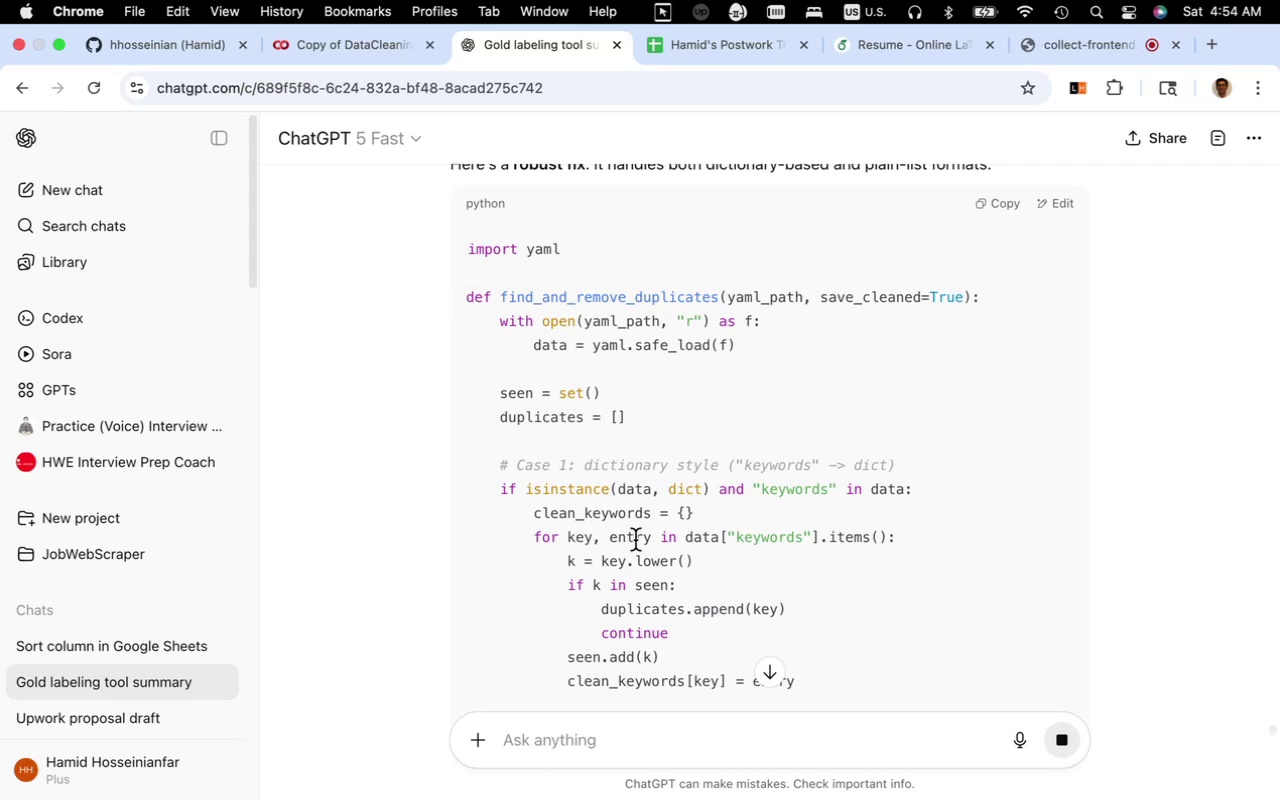 
scroll: coordinate [635, 540], scroll_direction: down, amount: 1.0
 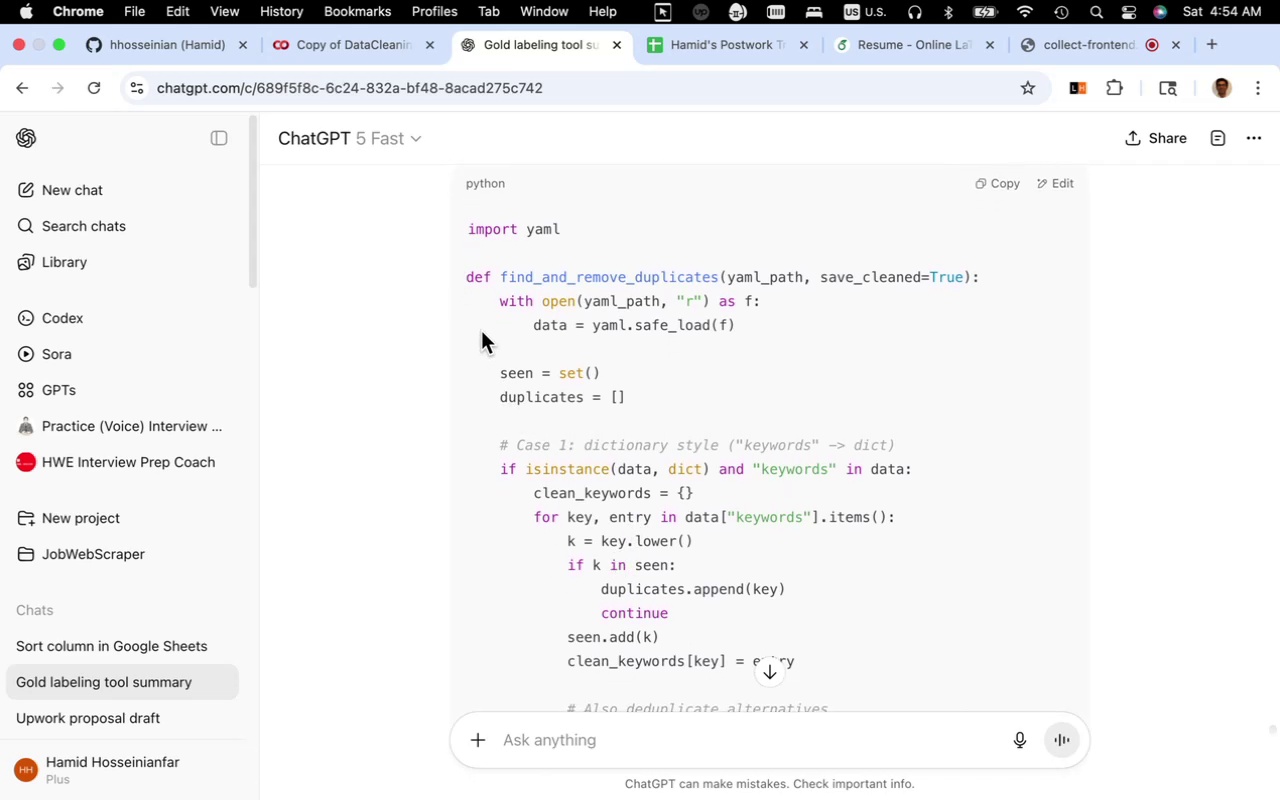 
left_click_drag(start_coordinate=[465, 280], to_coordinate=[633, 592])
 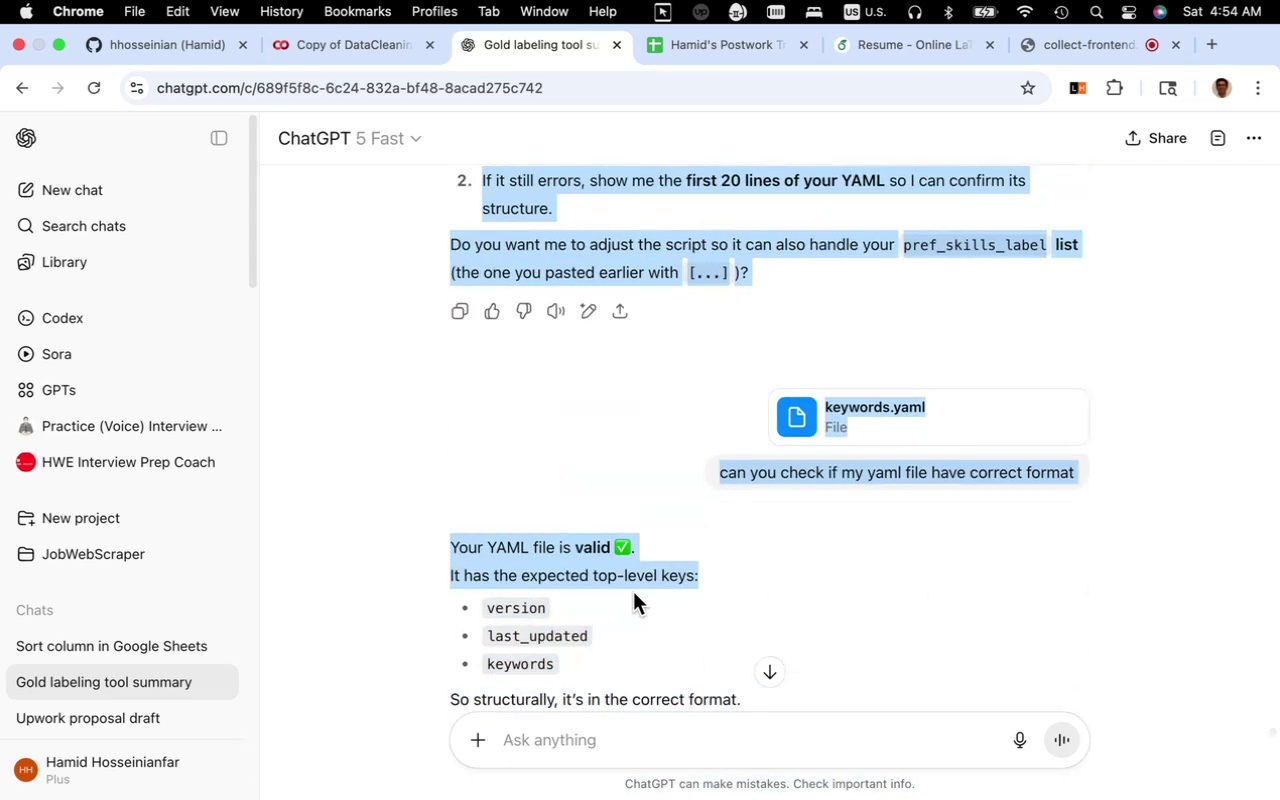 
scroll: coordinate [633, 592], scroll_direction: up, amount: 18.0
 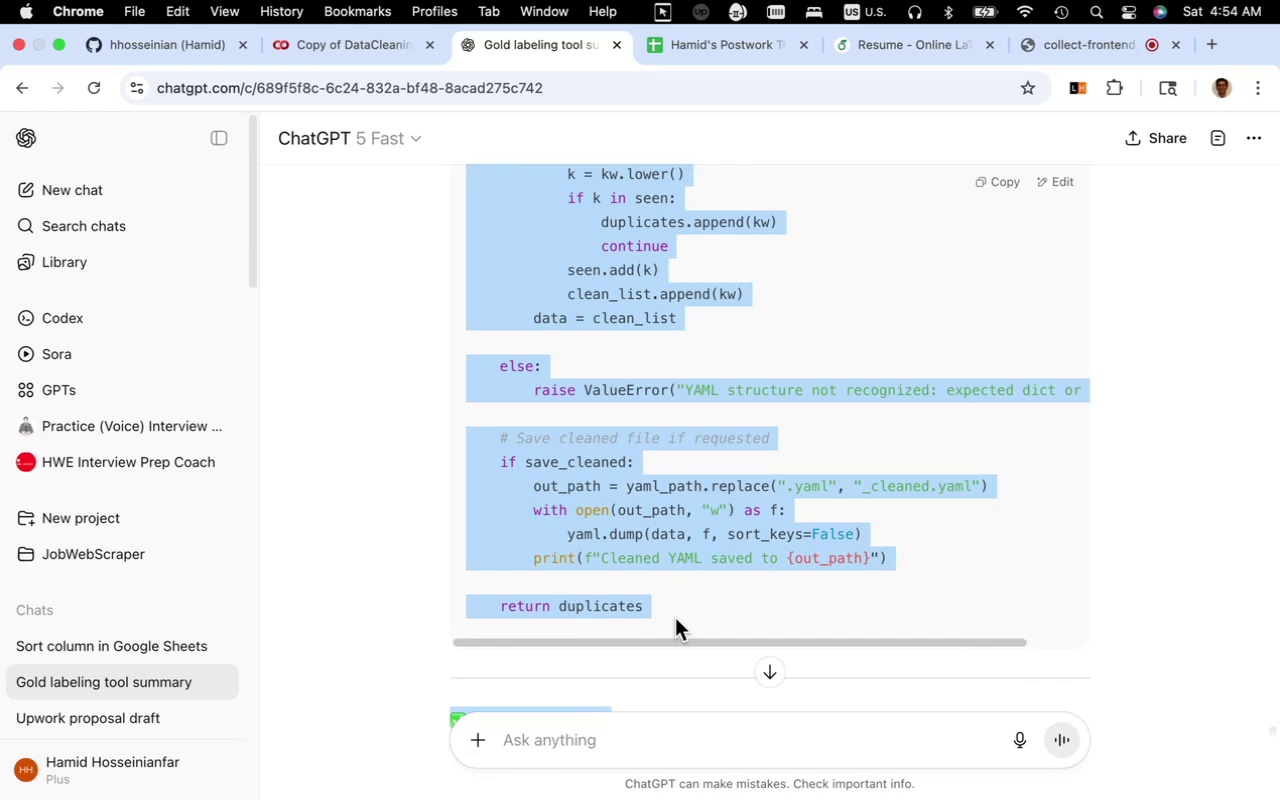 
left_click([675, 618])
 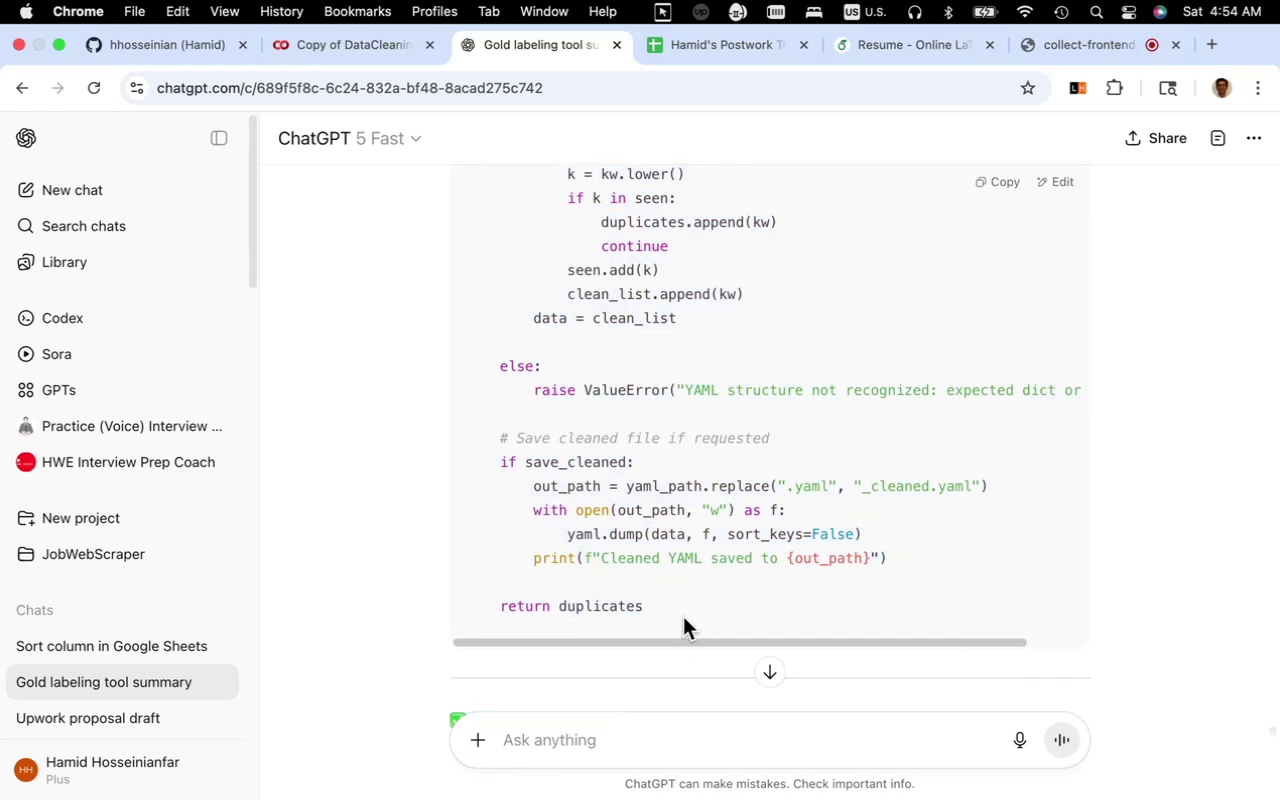 
left_click_drag(start_coordinate=[683, 617], to_coordinate=[461, 340])
 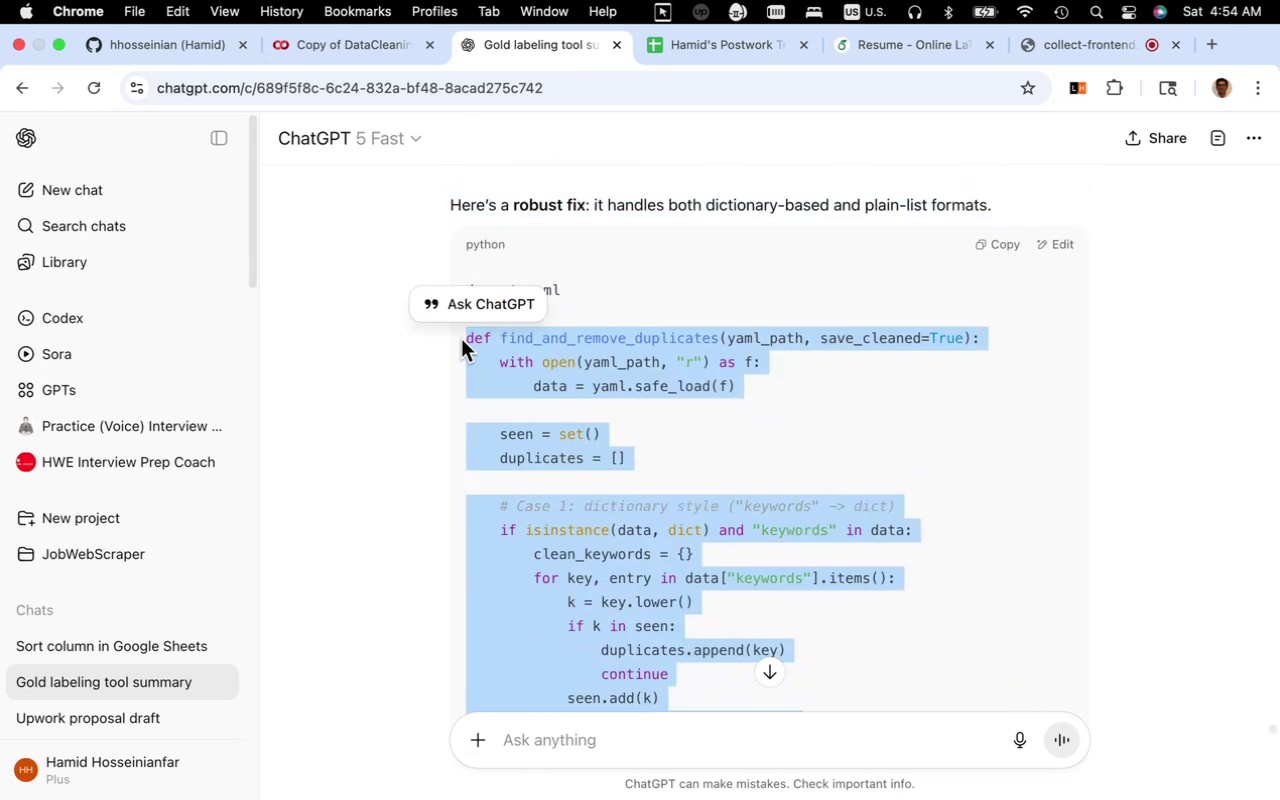 
key(Meta+C)
 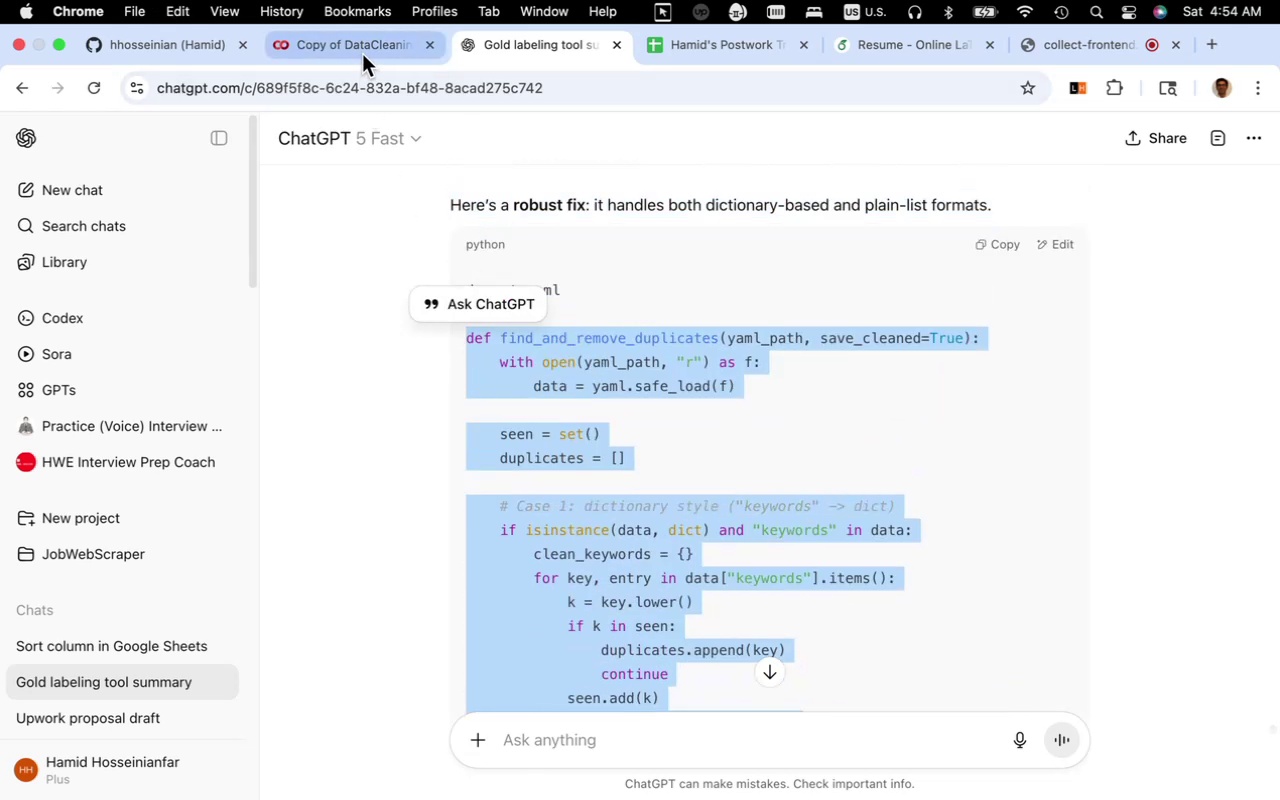 
left_click([362, 54])
 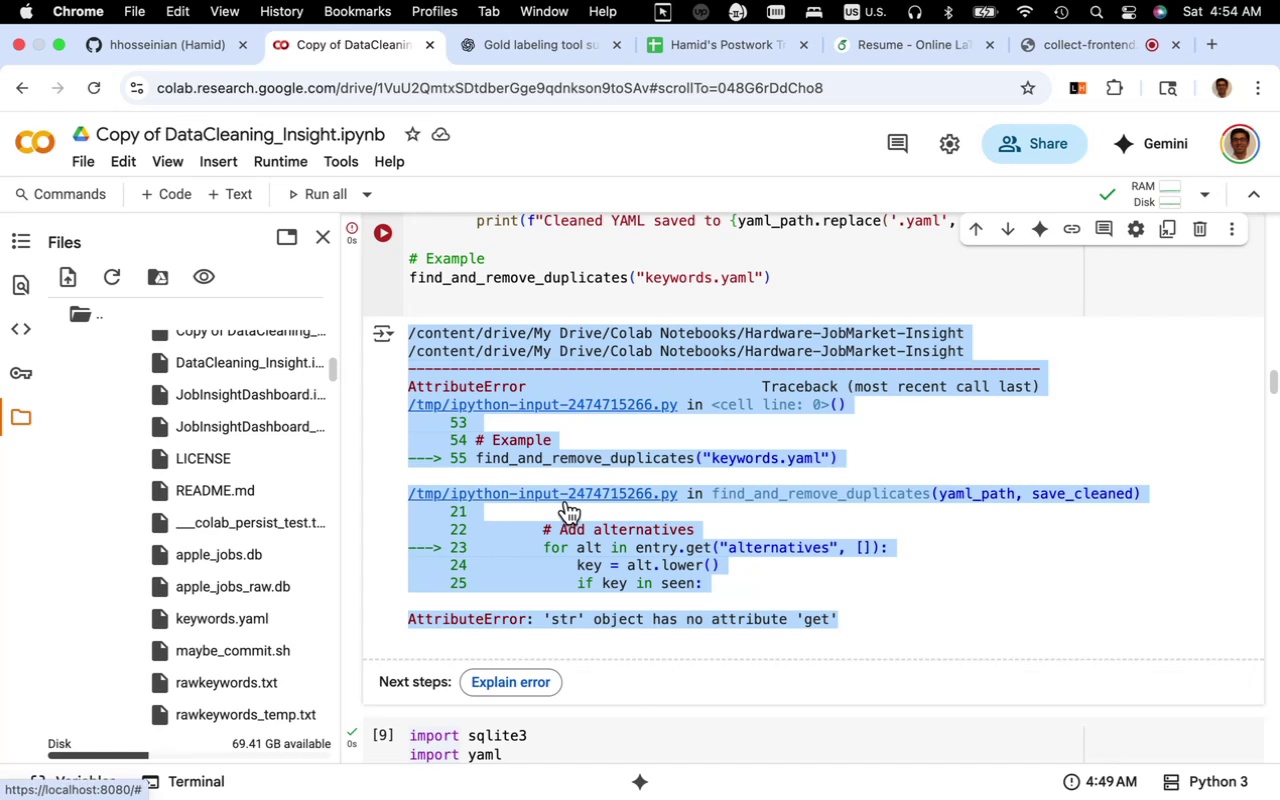 
scroll: coordinate [566, 502], scroll_direction: up, amount: 28.0
 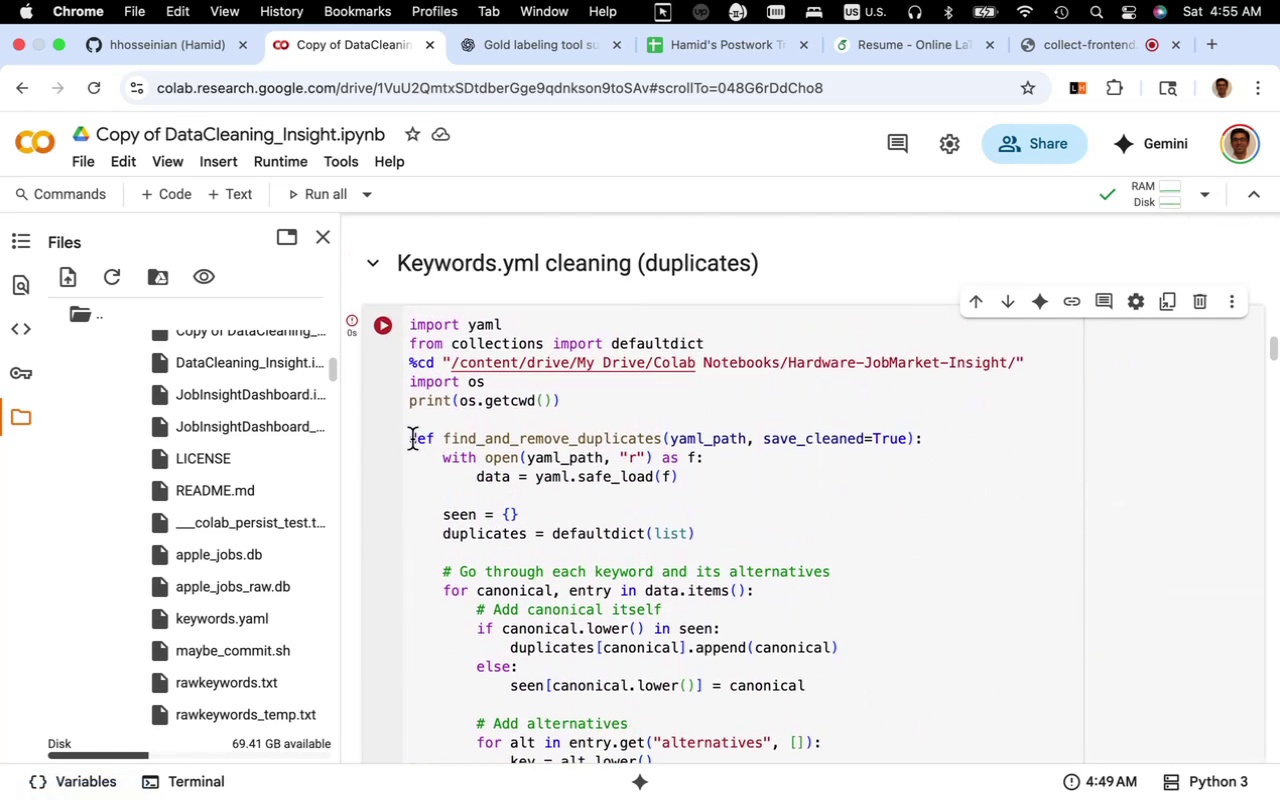 
left_click_drag(start_coordinate=[412, 439], to_coordinate=[796, 713])
 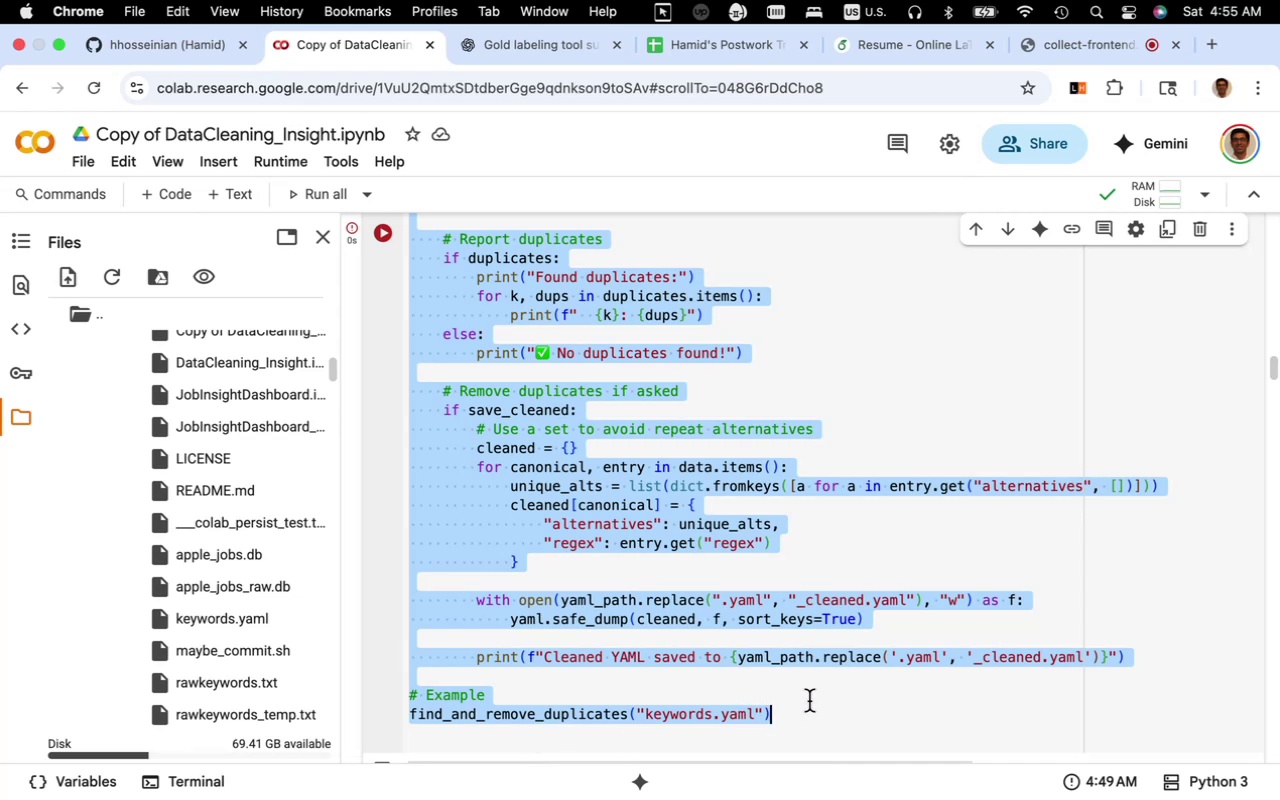 
scroll: coordinate [811, 699], scroll_direction: down, amount: 4.0
 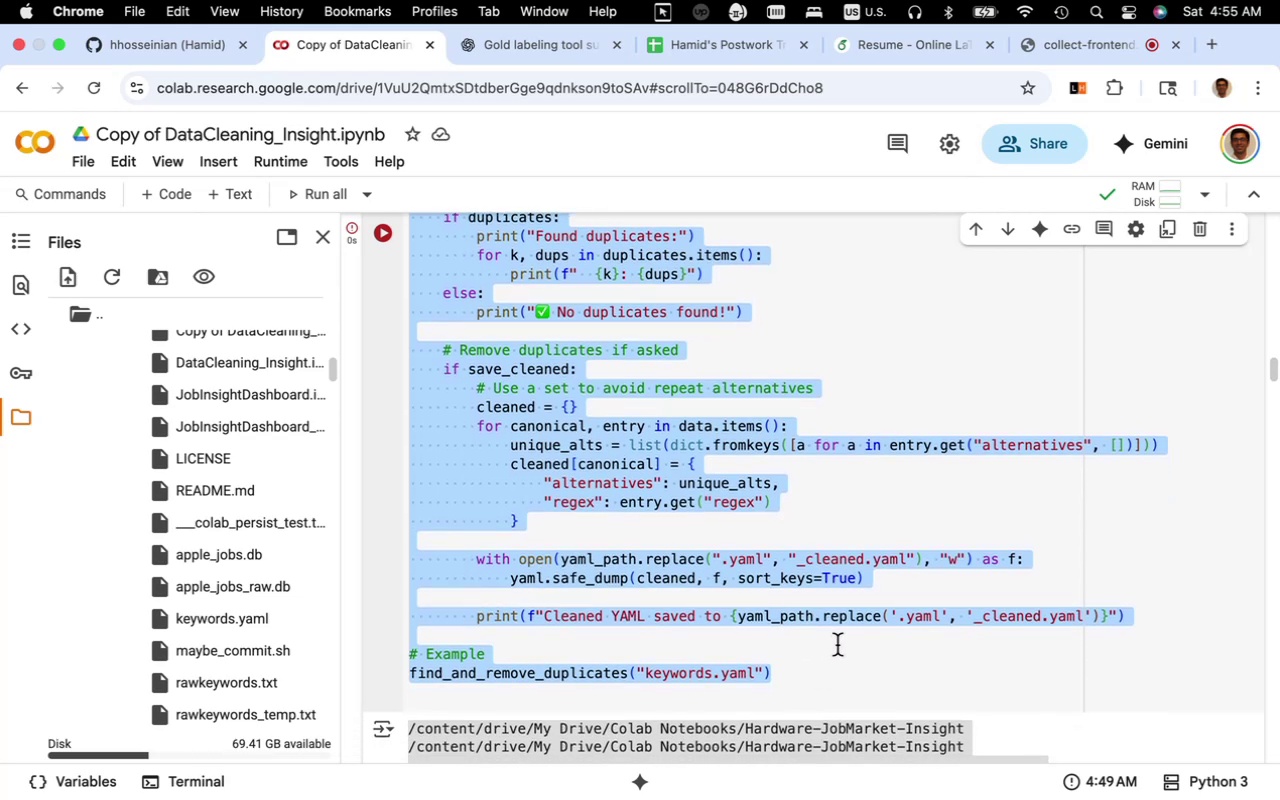 
key(Meta+V)
 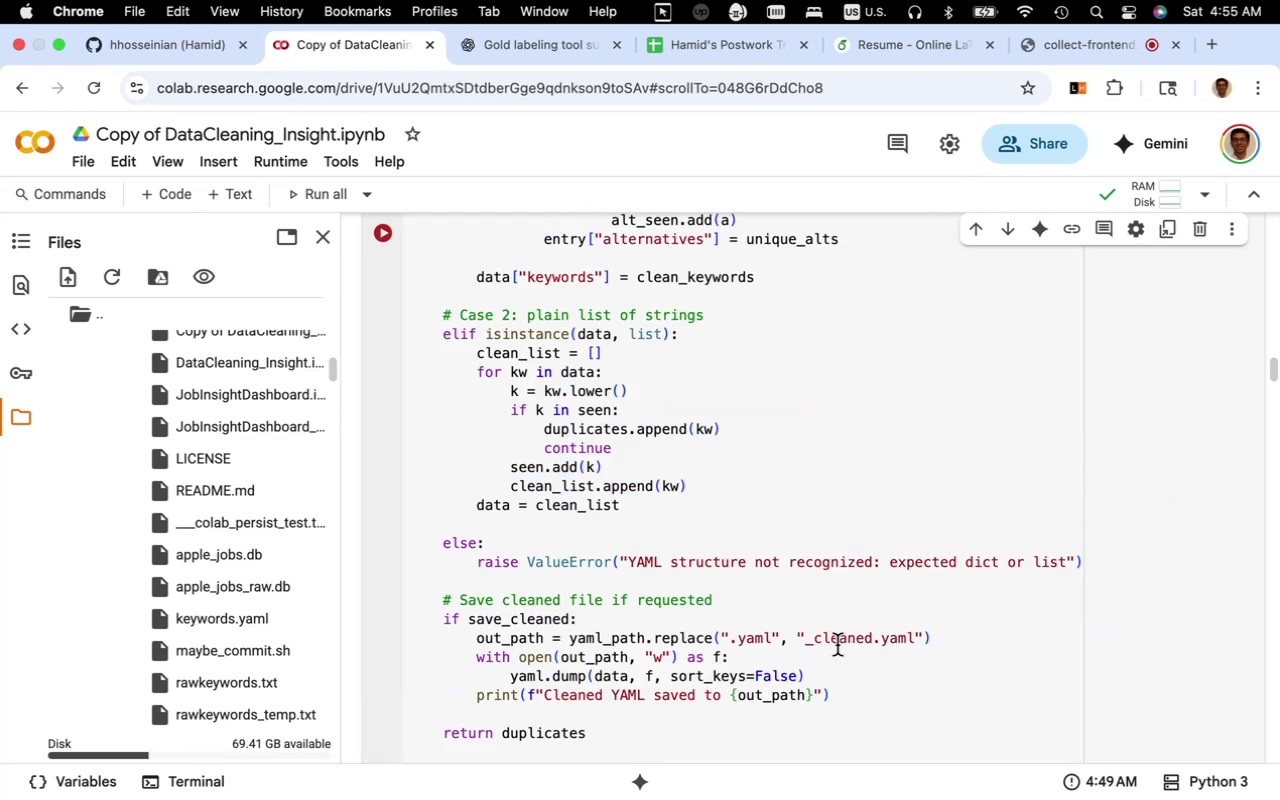 
scroll: coordinate [837, 645], scroll_direction: down, amount: 3.0
 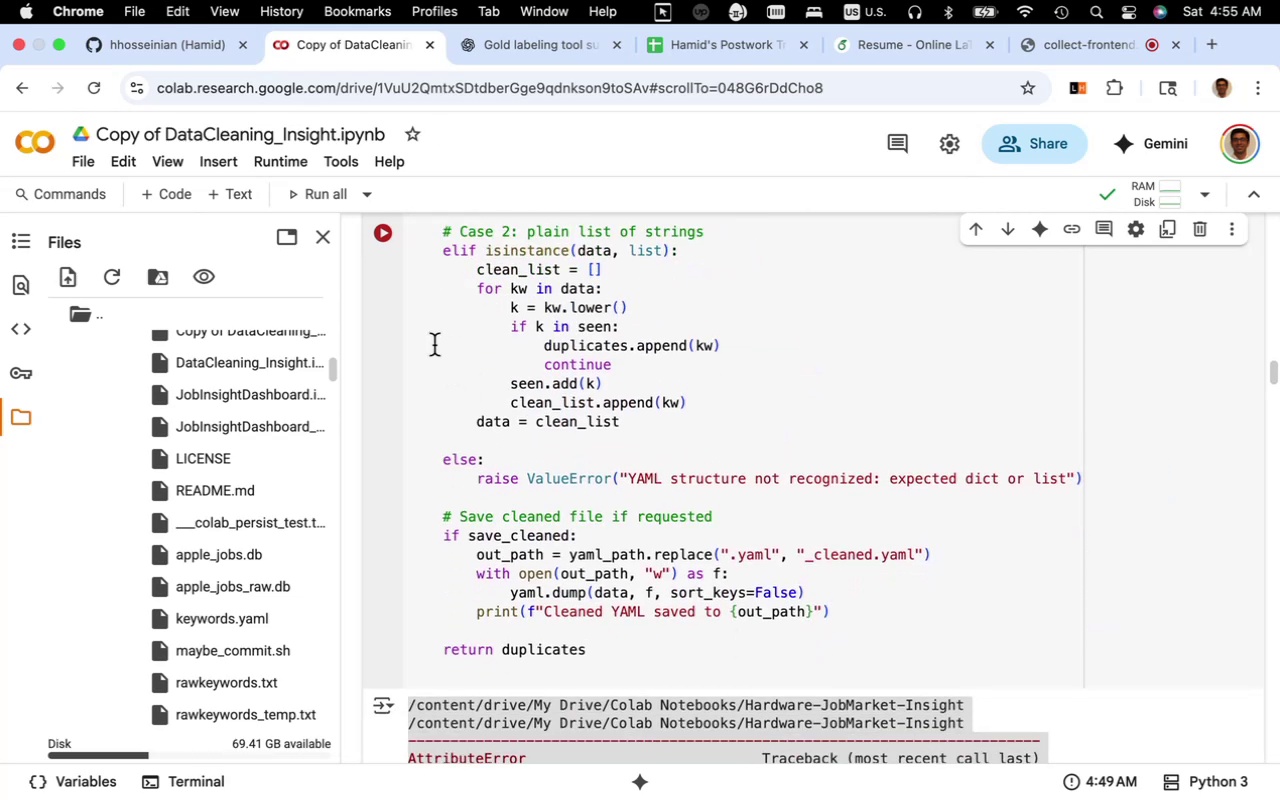 
left_click([386, 232])
 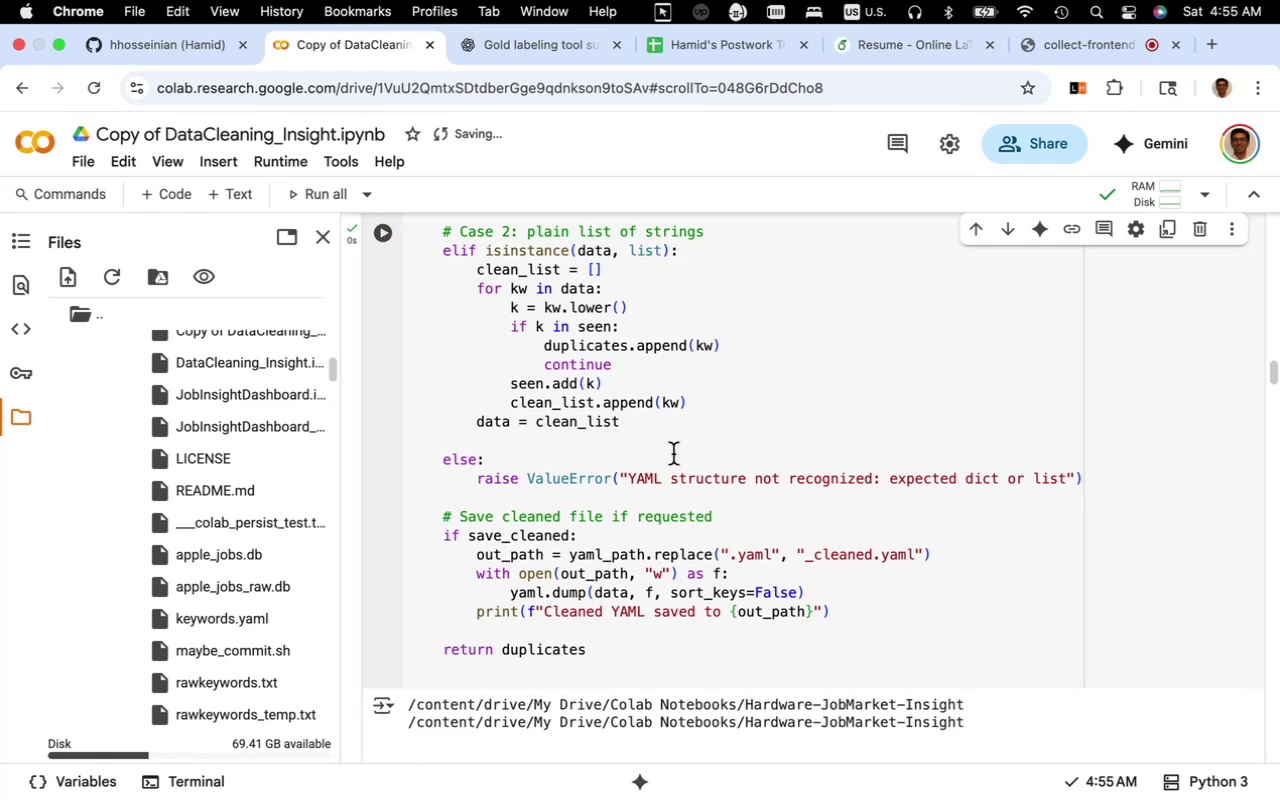 
scroll: coordinate [675, 453], scroll_direction: down, amount: 11.0
 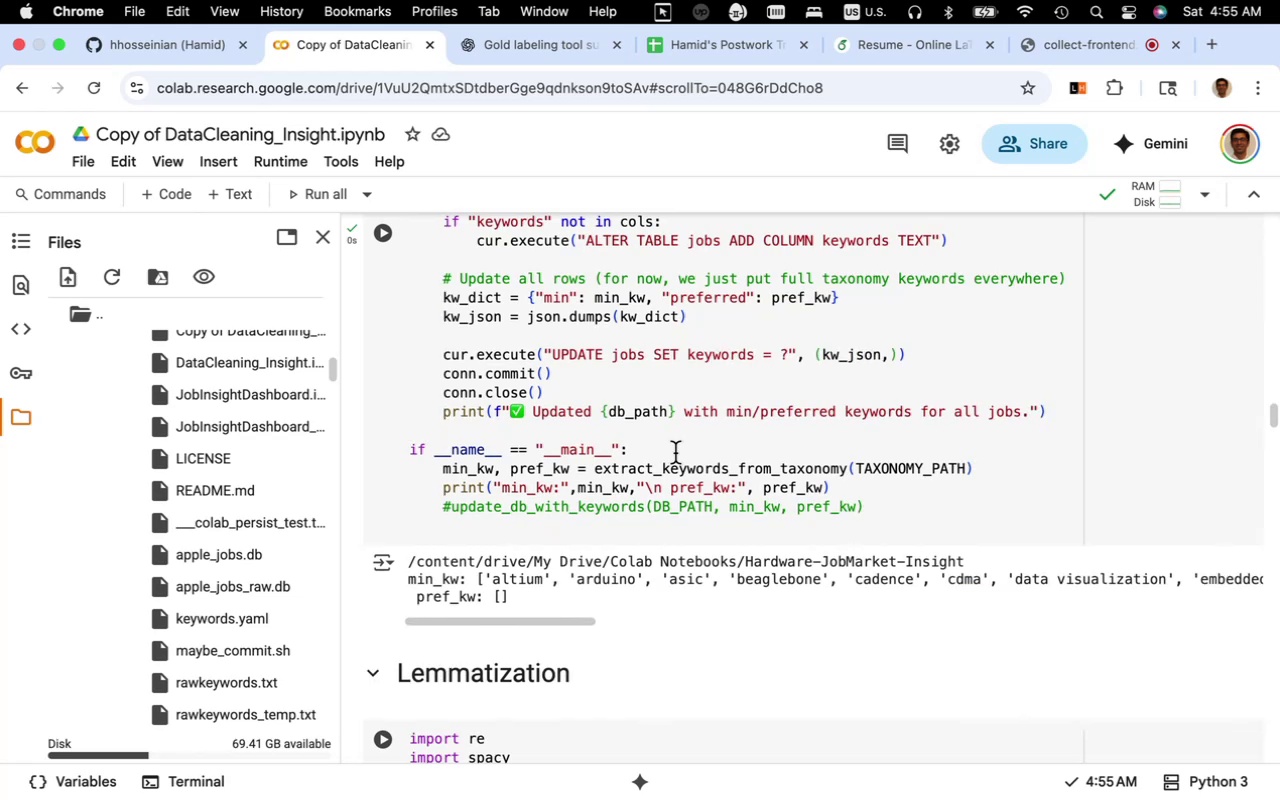 
wait(6.31)
 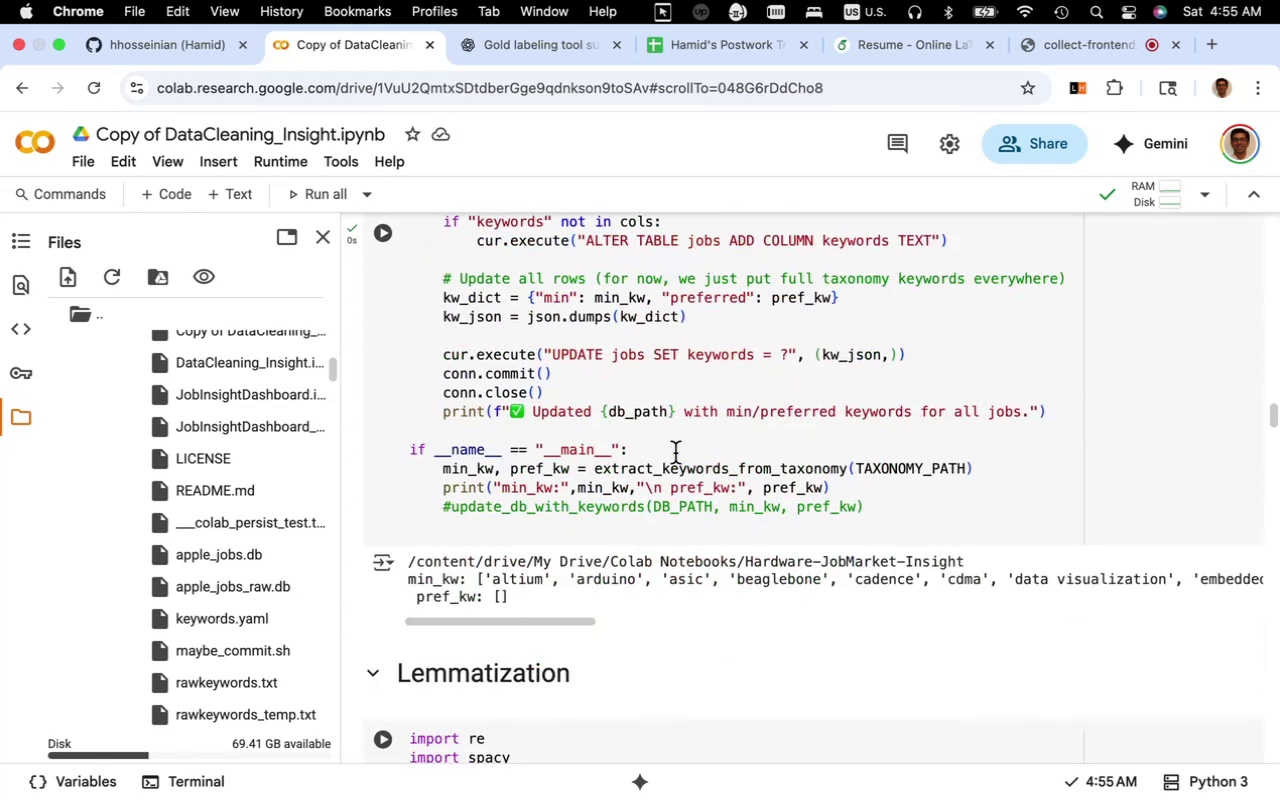 
scroll: coordinate [675, 453], scroll_direction: up, amount: 14.0
 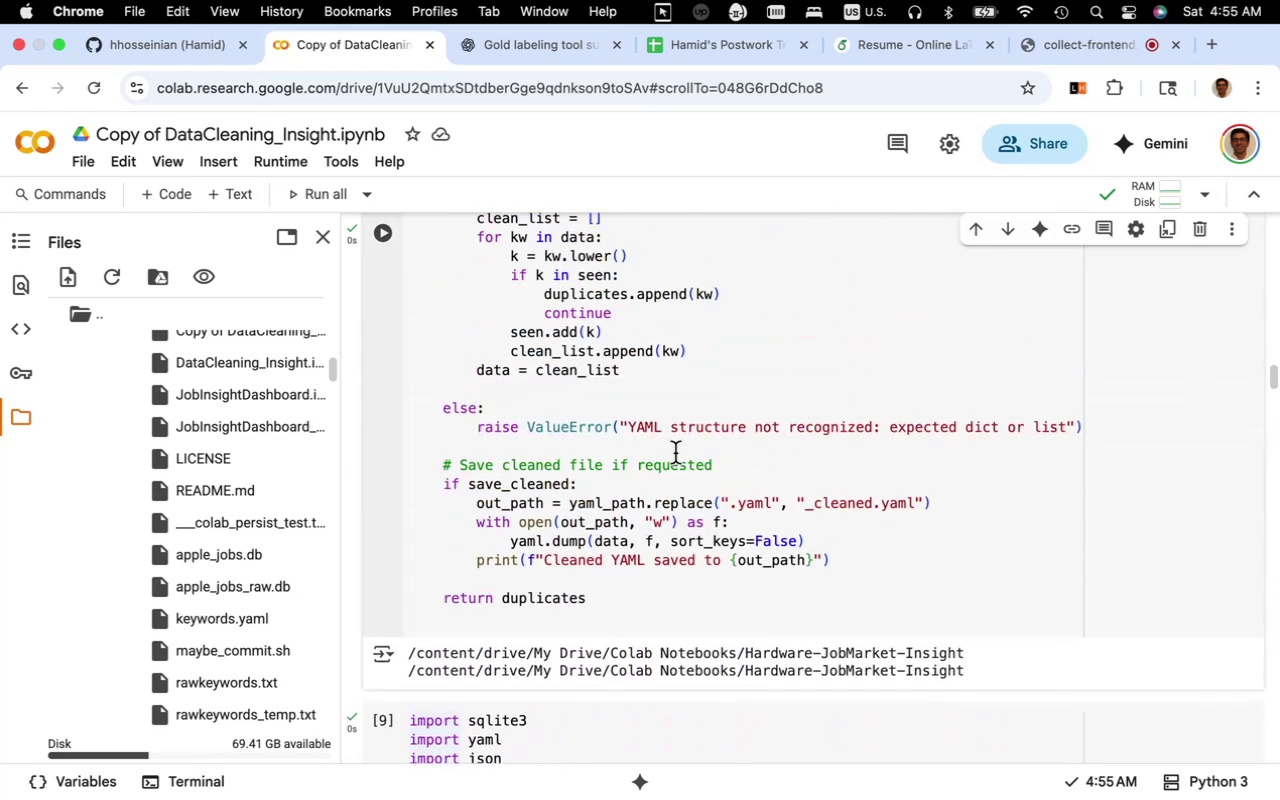 
left_click([675, 453])
 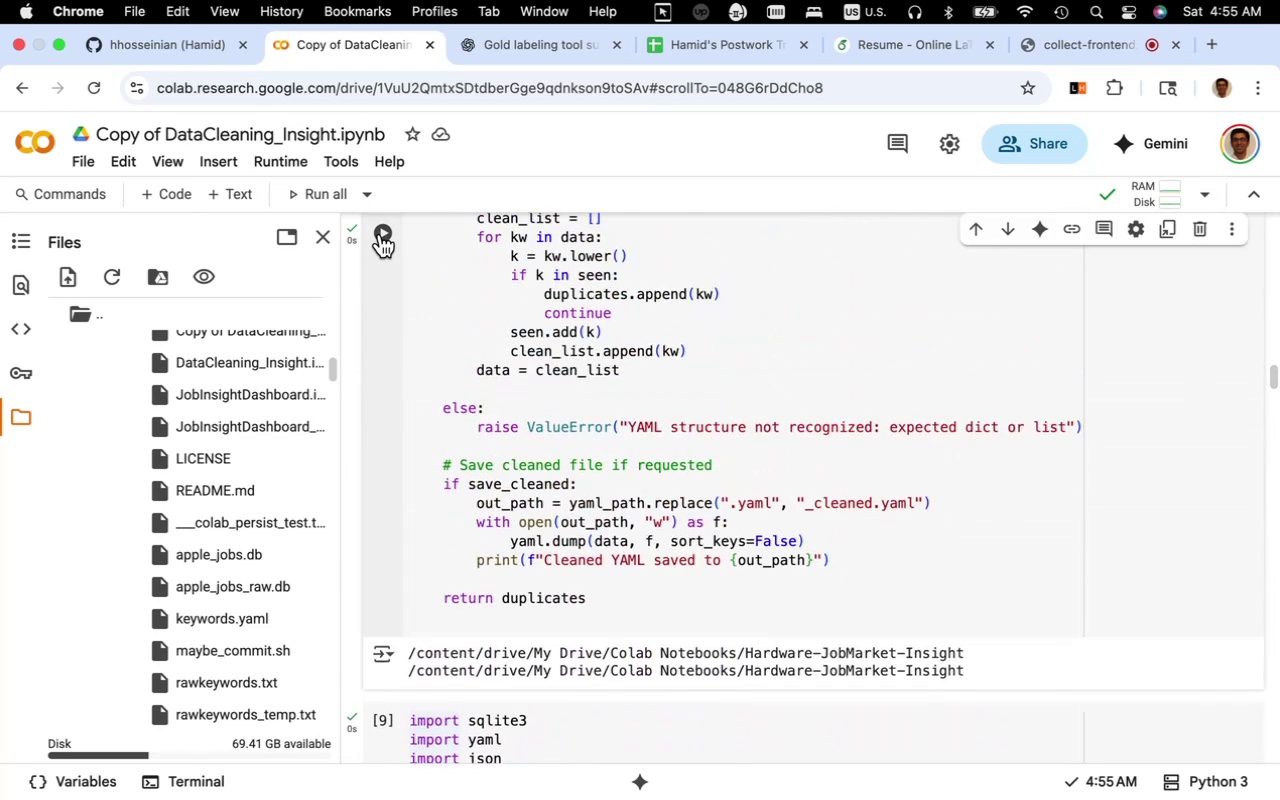 
left_click([380, 234])
 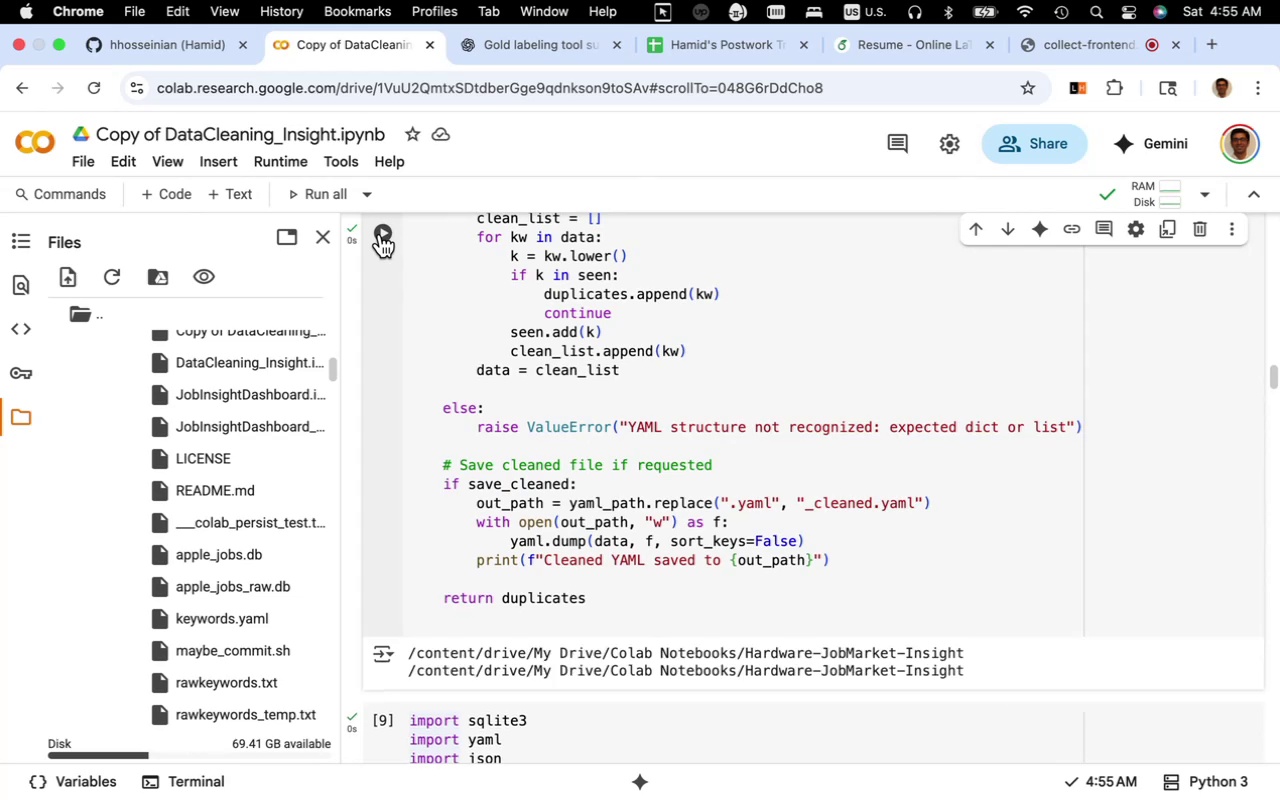 
left_click([380, 234])
 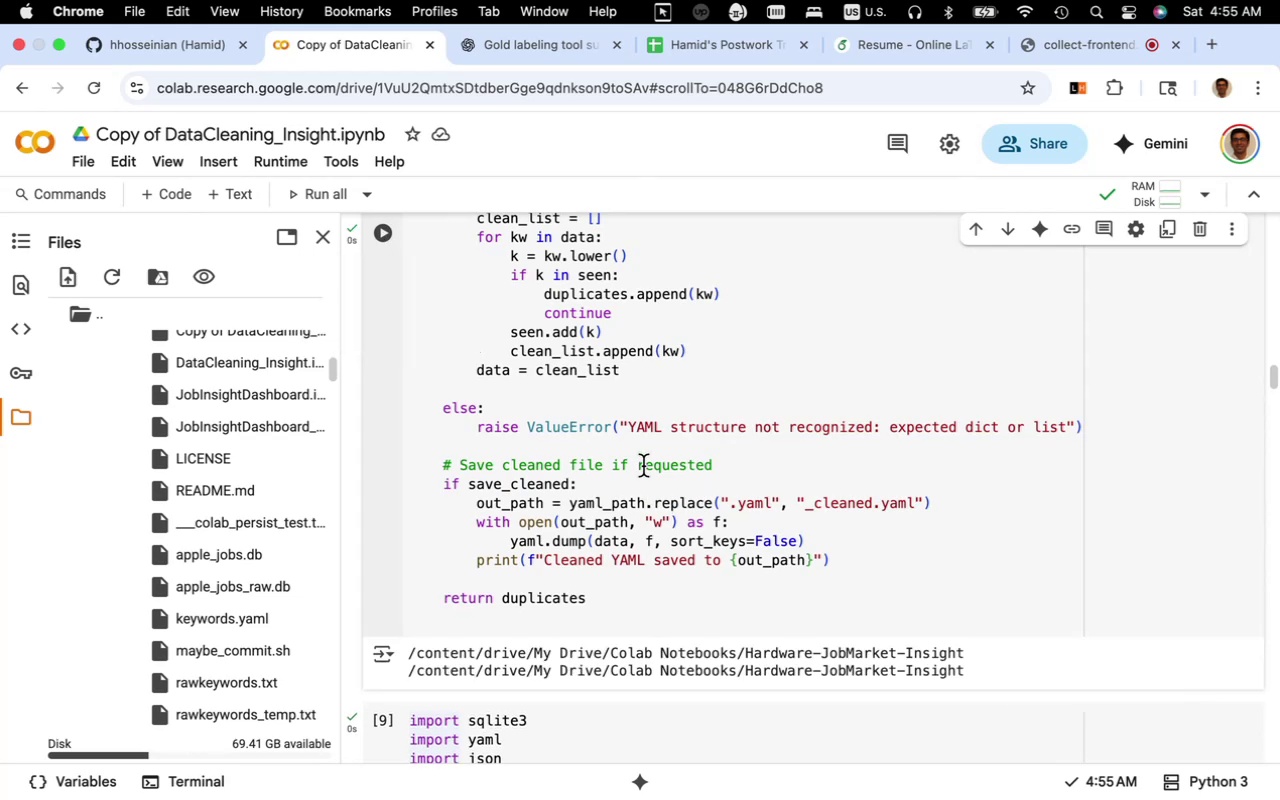 
wait(6.24)
 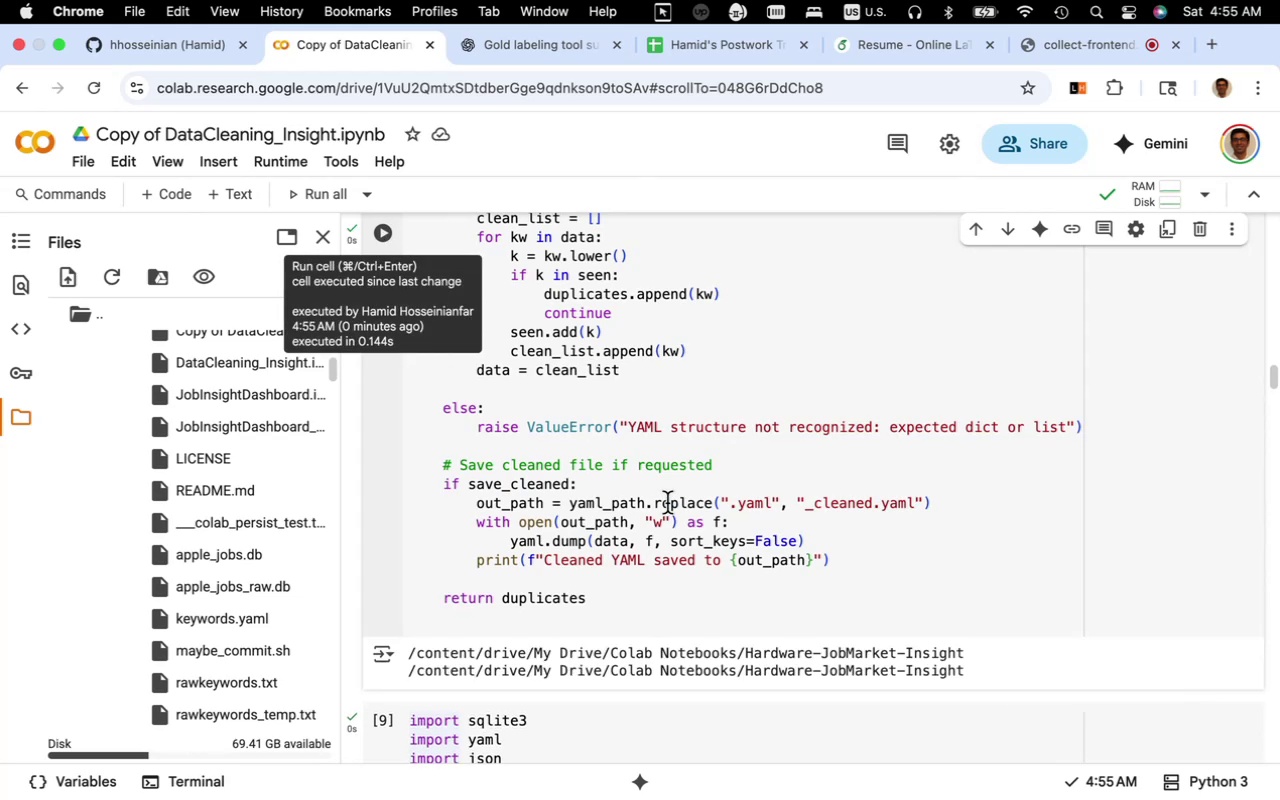 
scroll: coordinate [643, 466], scroll_direction: up, amount: 22.0
 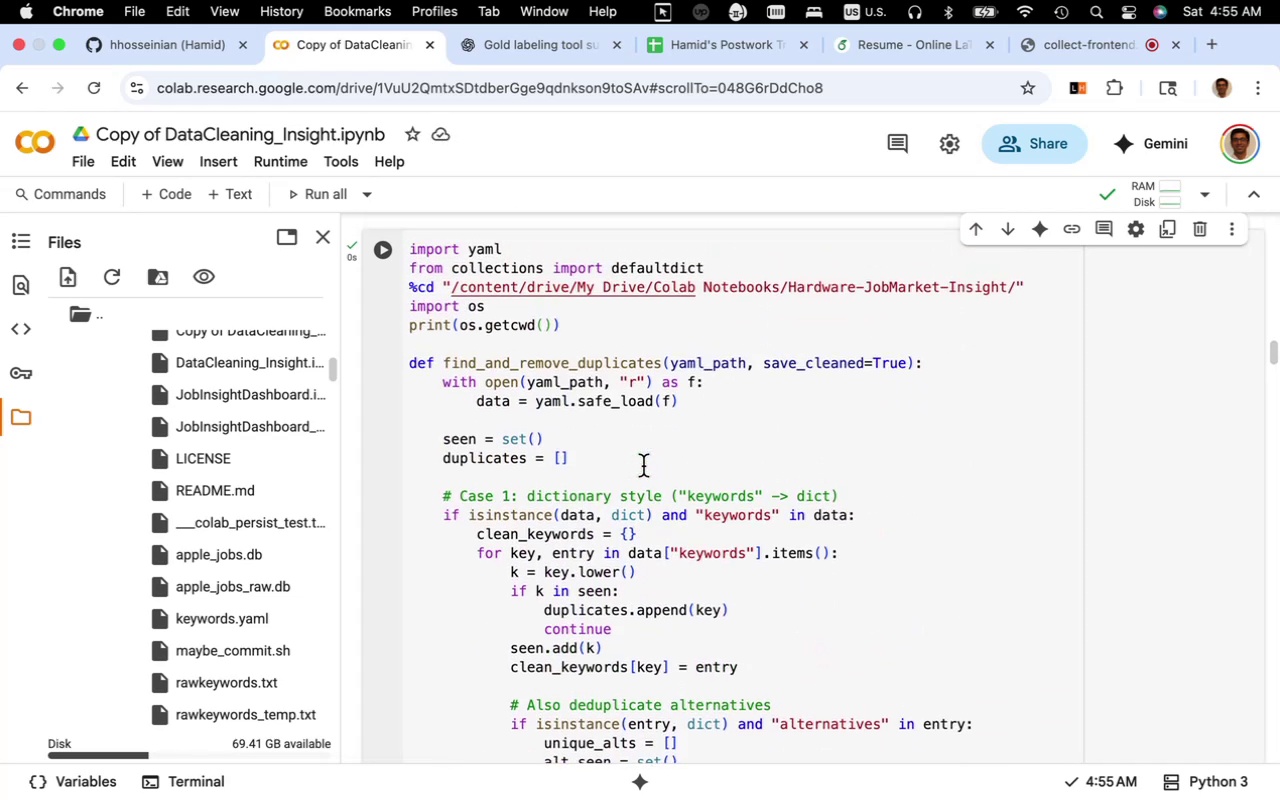 
wait(6.07)
 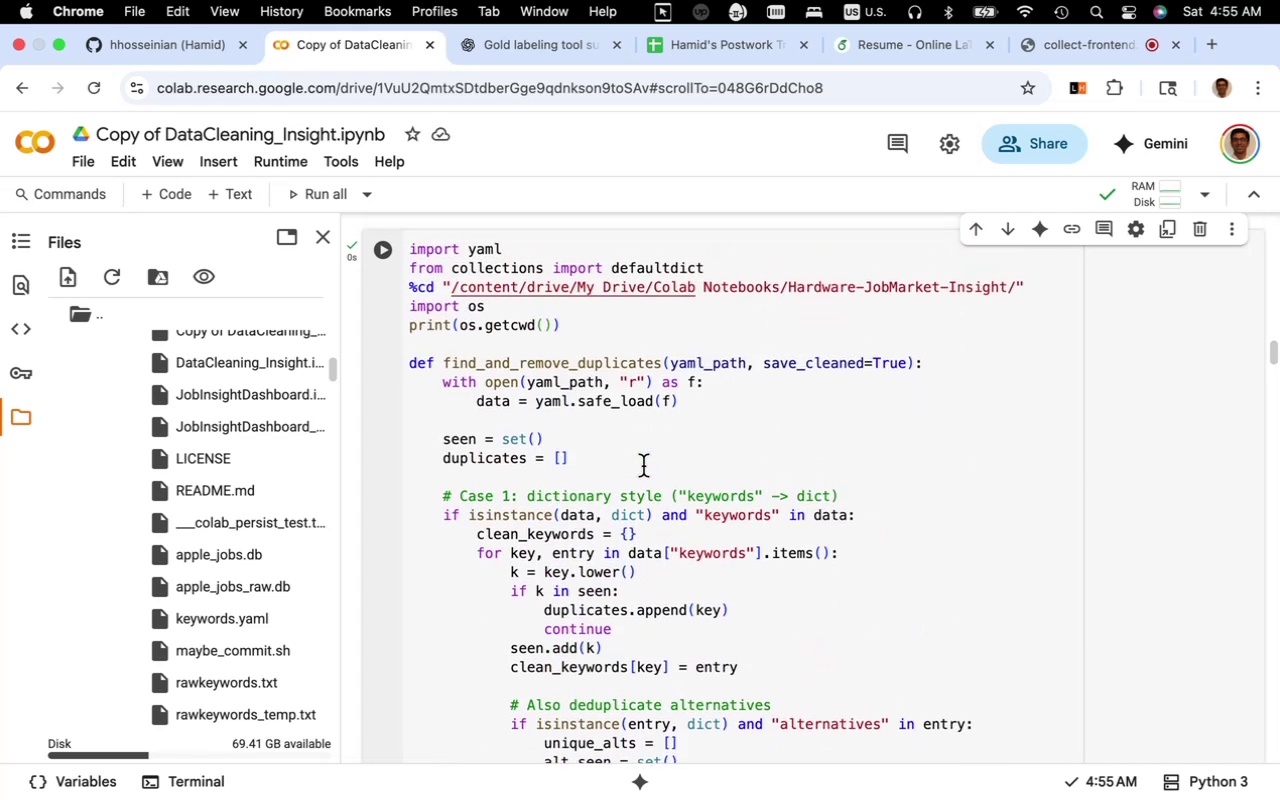 
scroll: coordinate [643, 465], scroll_direction: down, amount: 20.0
 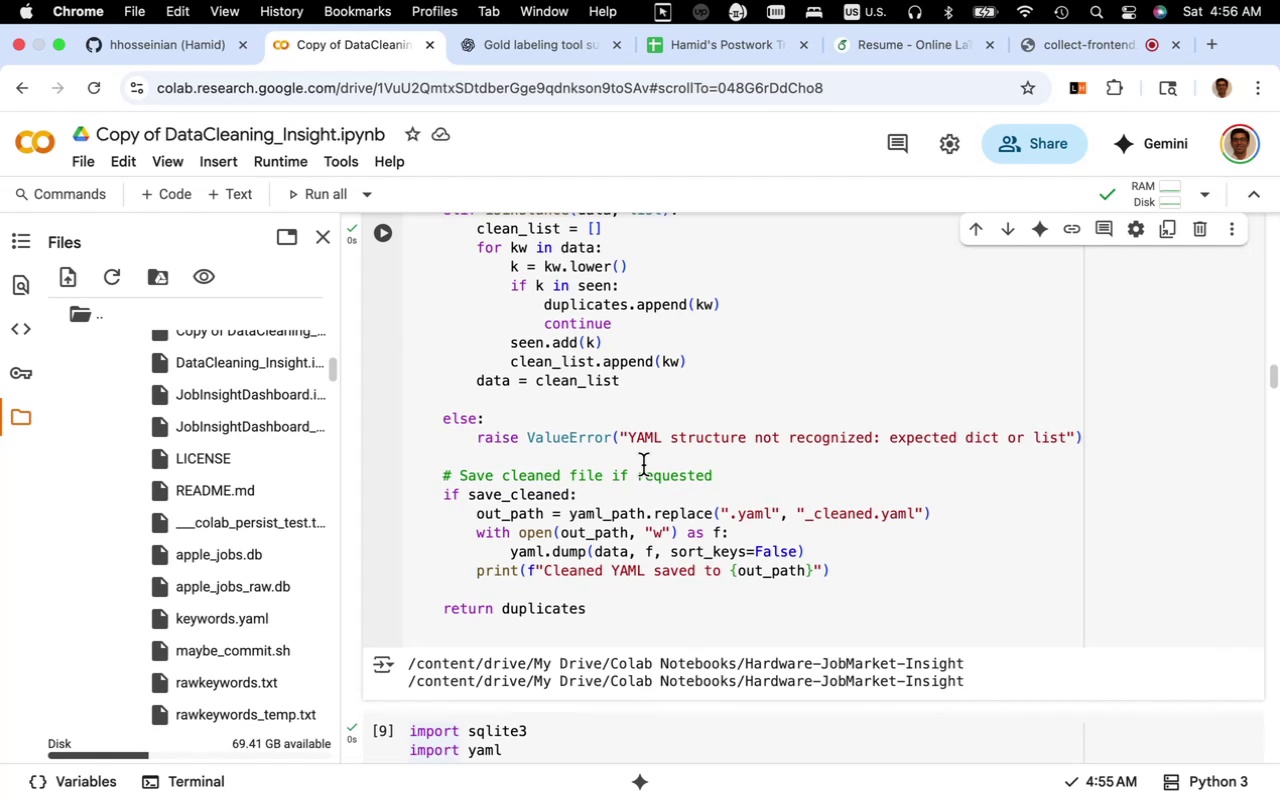 
wait(12.37)
 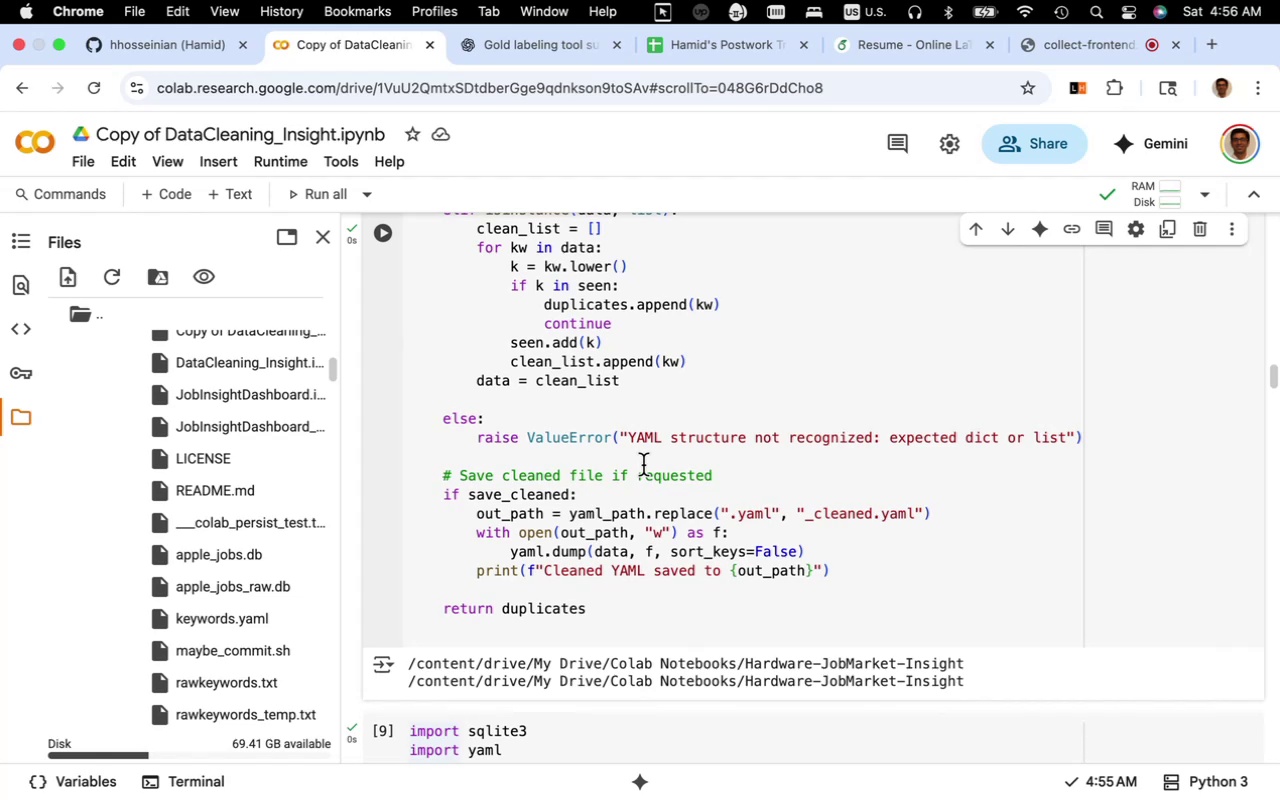 
left_click([553, 59])
 